 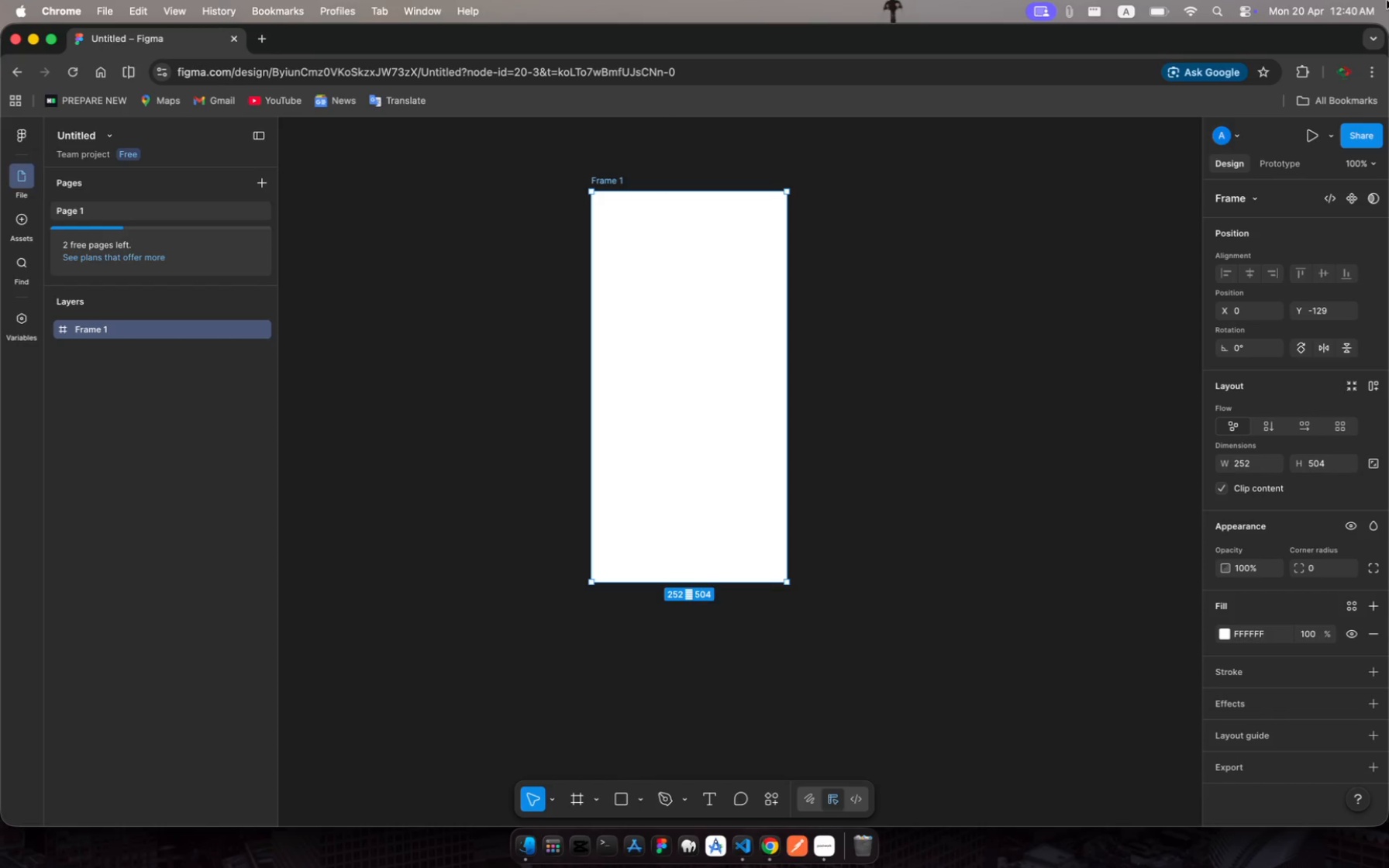 
scroll: coordinate [720, 267], scroll_direction: up, amount: 3.0
 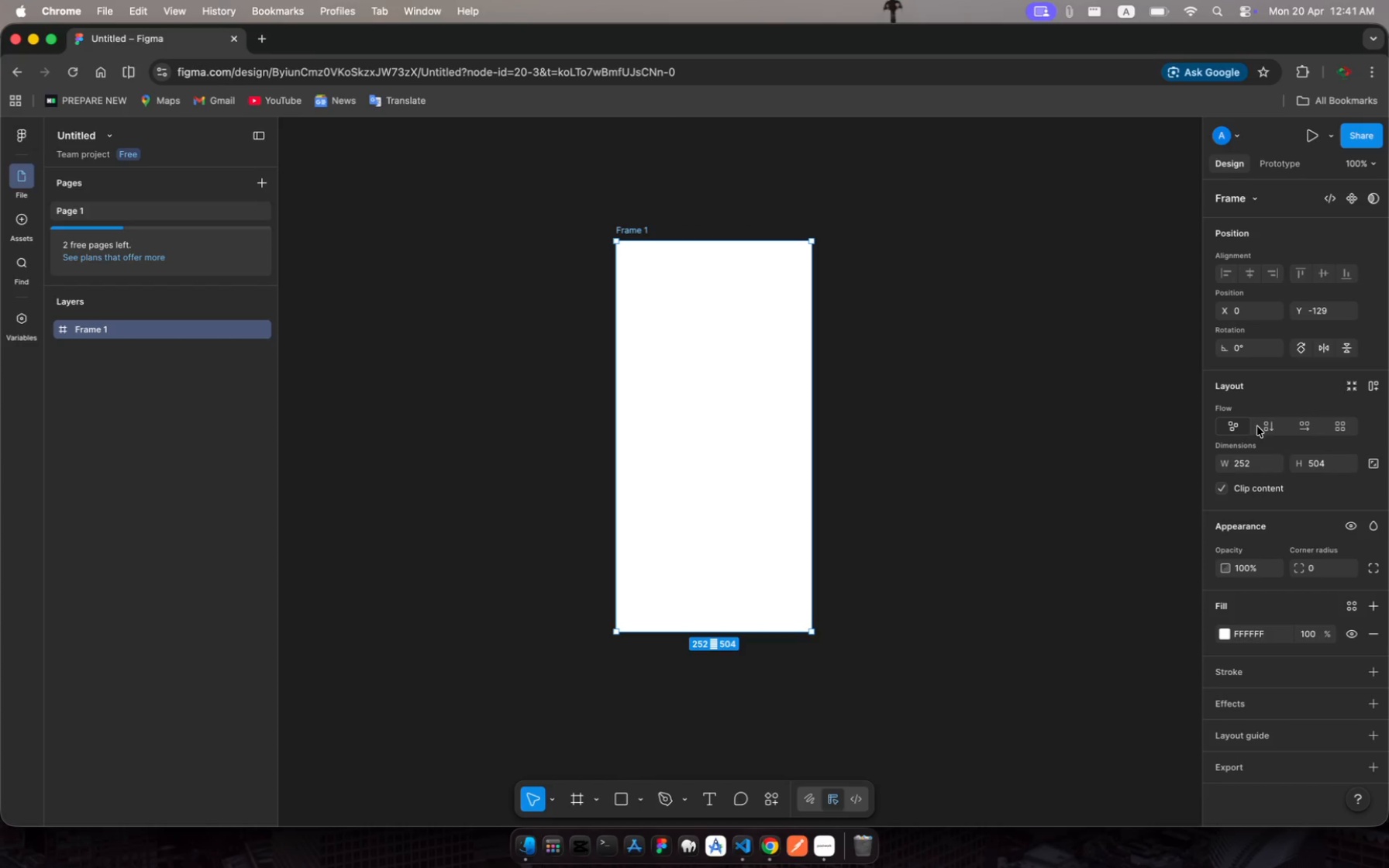 
left_click([1322, 463])
 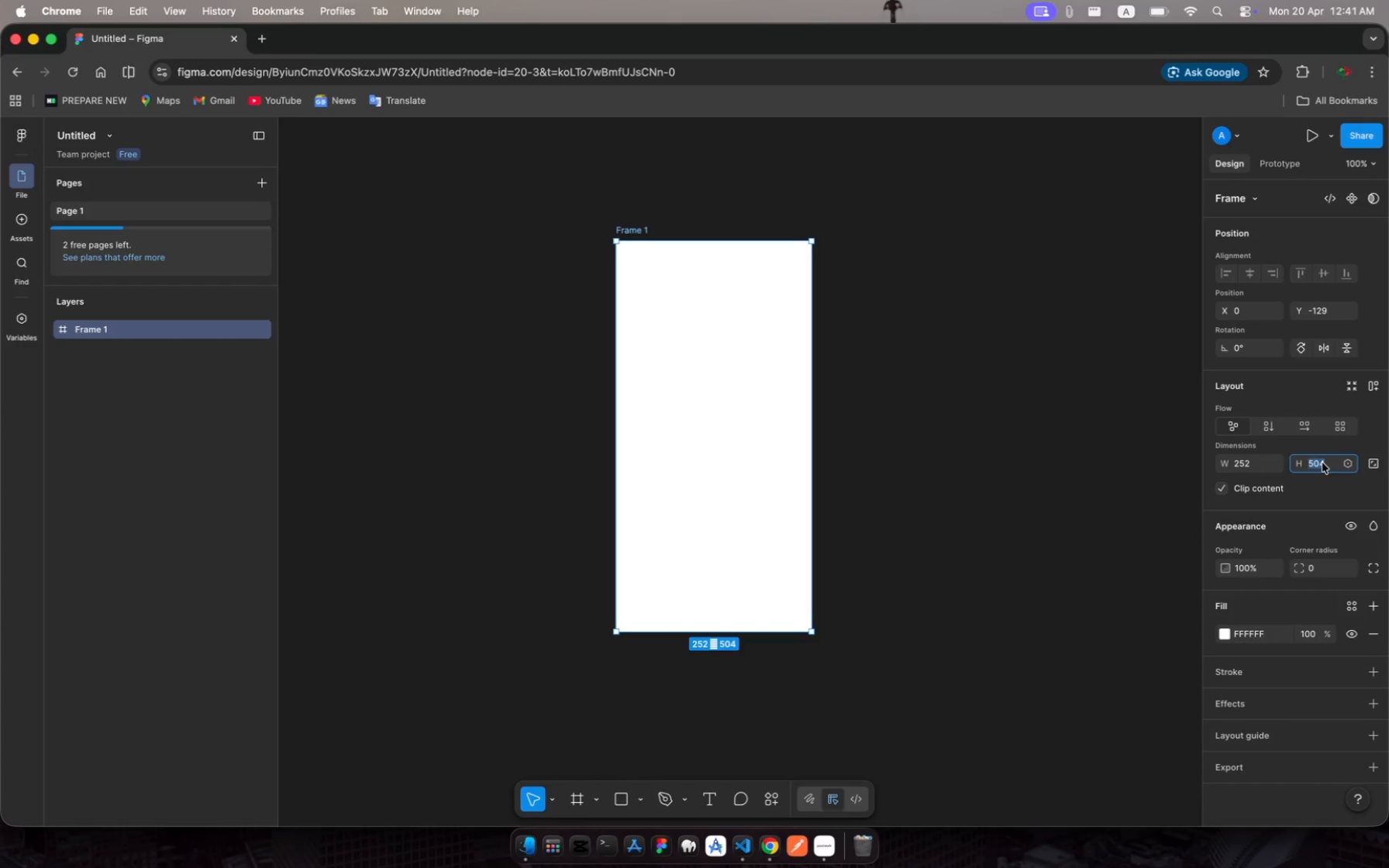 
type(852)
 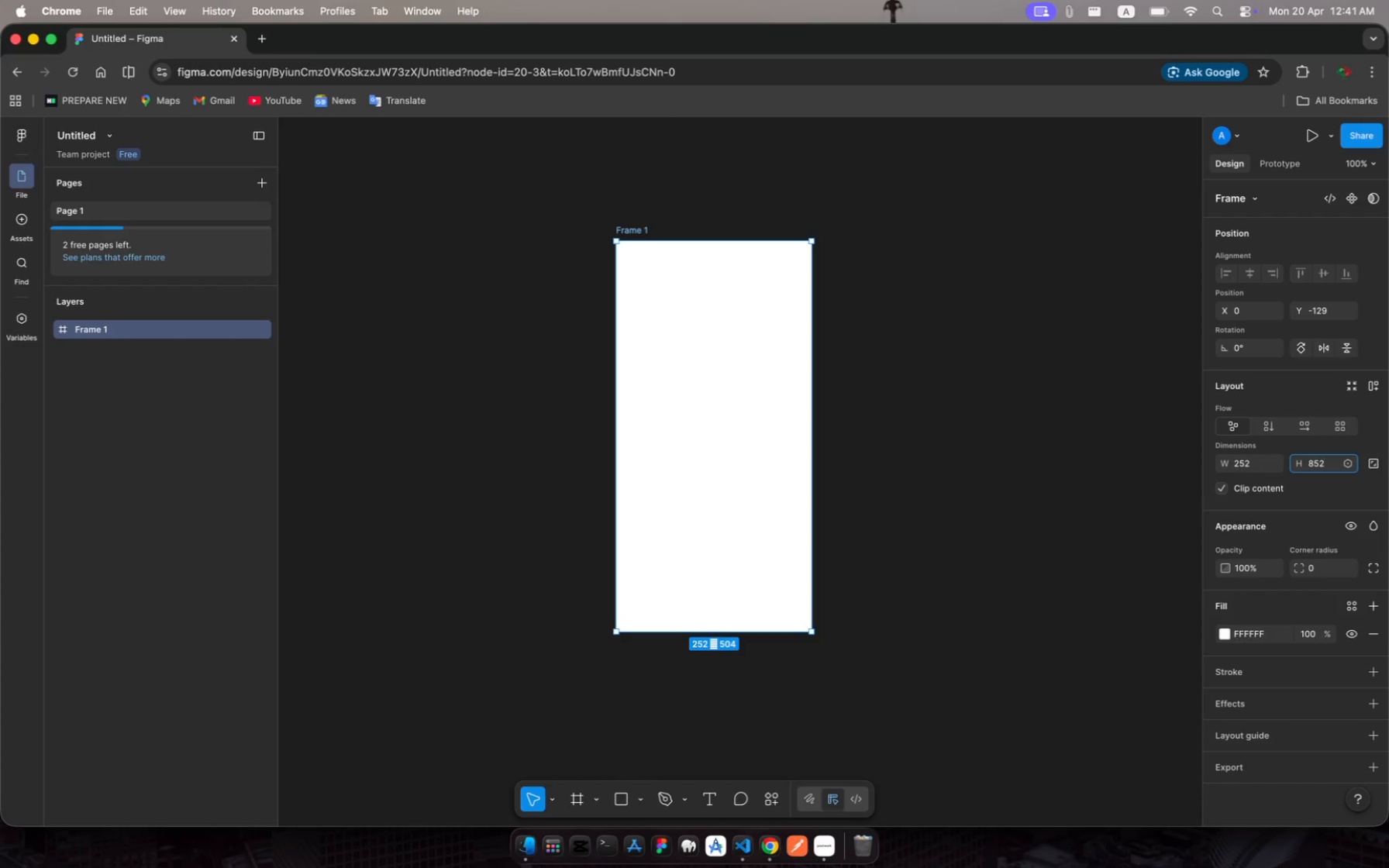 
key(Enter)
 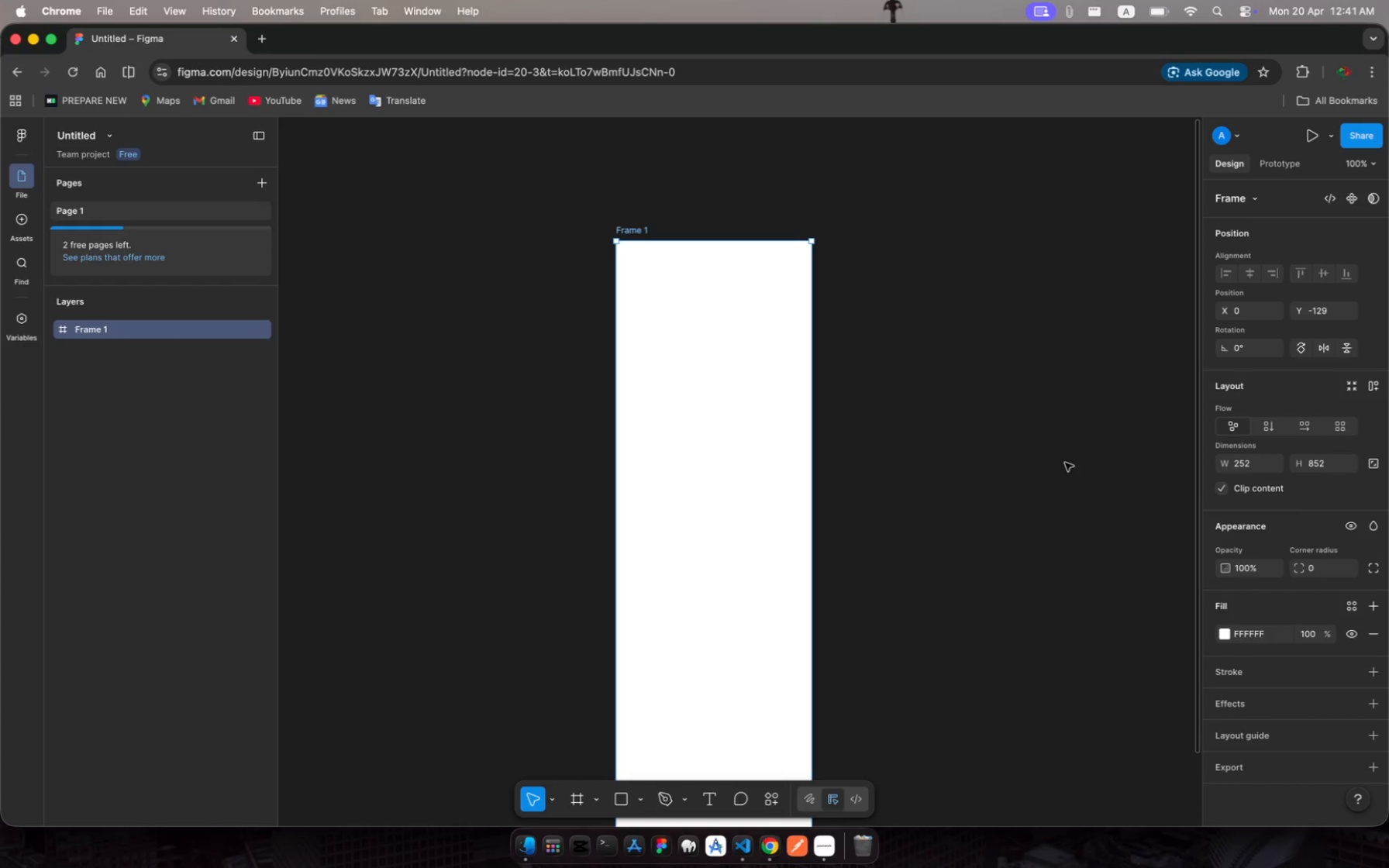 
scroll: coordinate [1014, 463], scroll_direction: down, amount: 16.0
 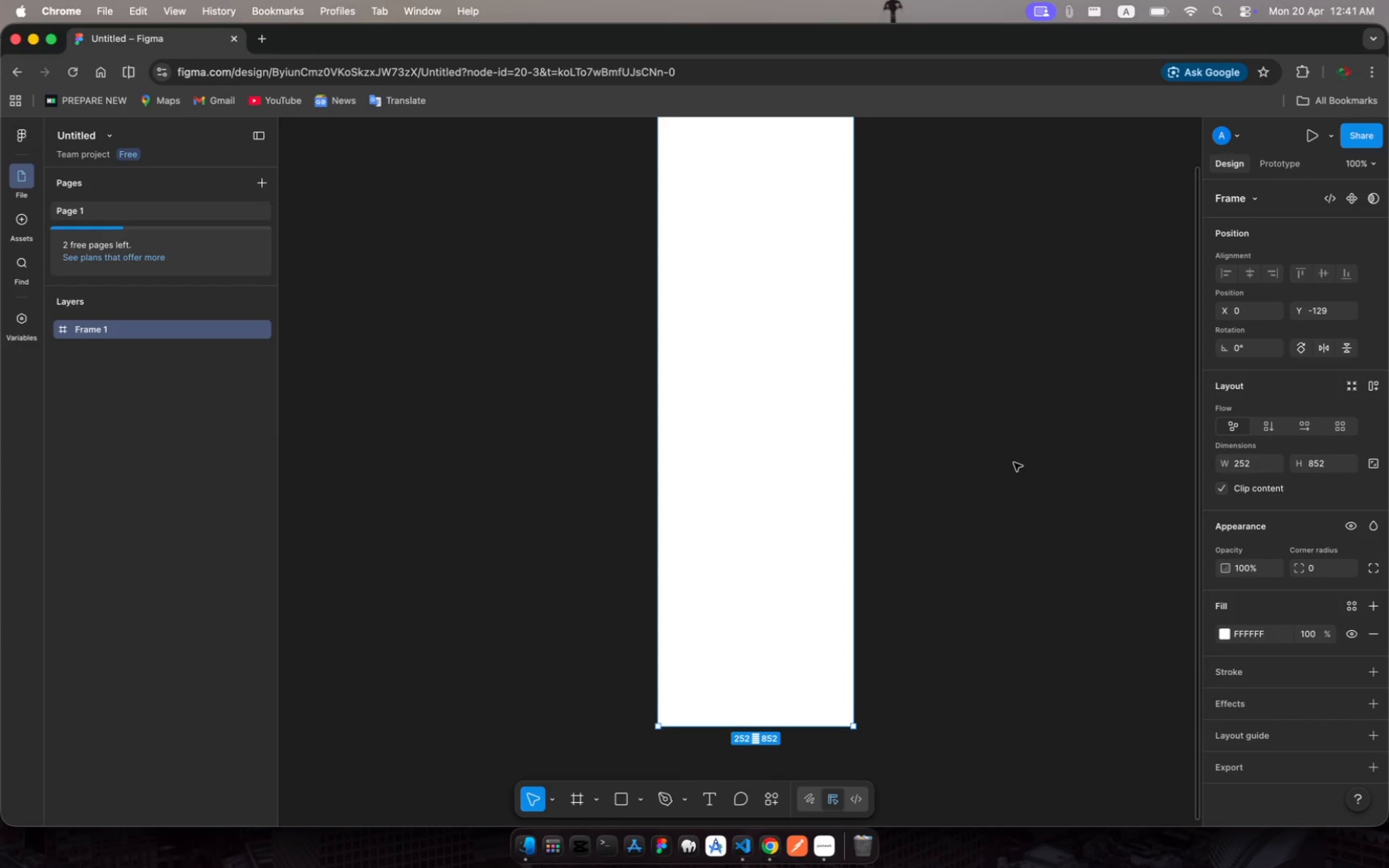 
scroll: coordinate [1014, 463], scroll_direction: up, amount: 7.0
 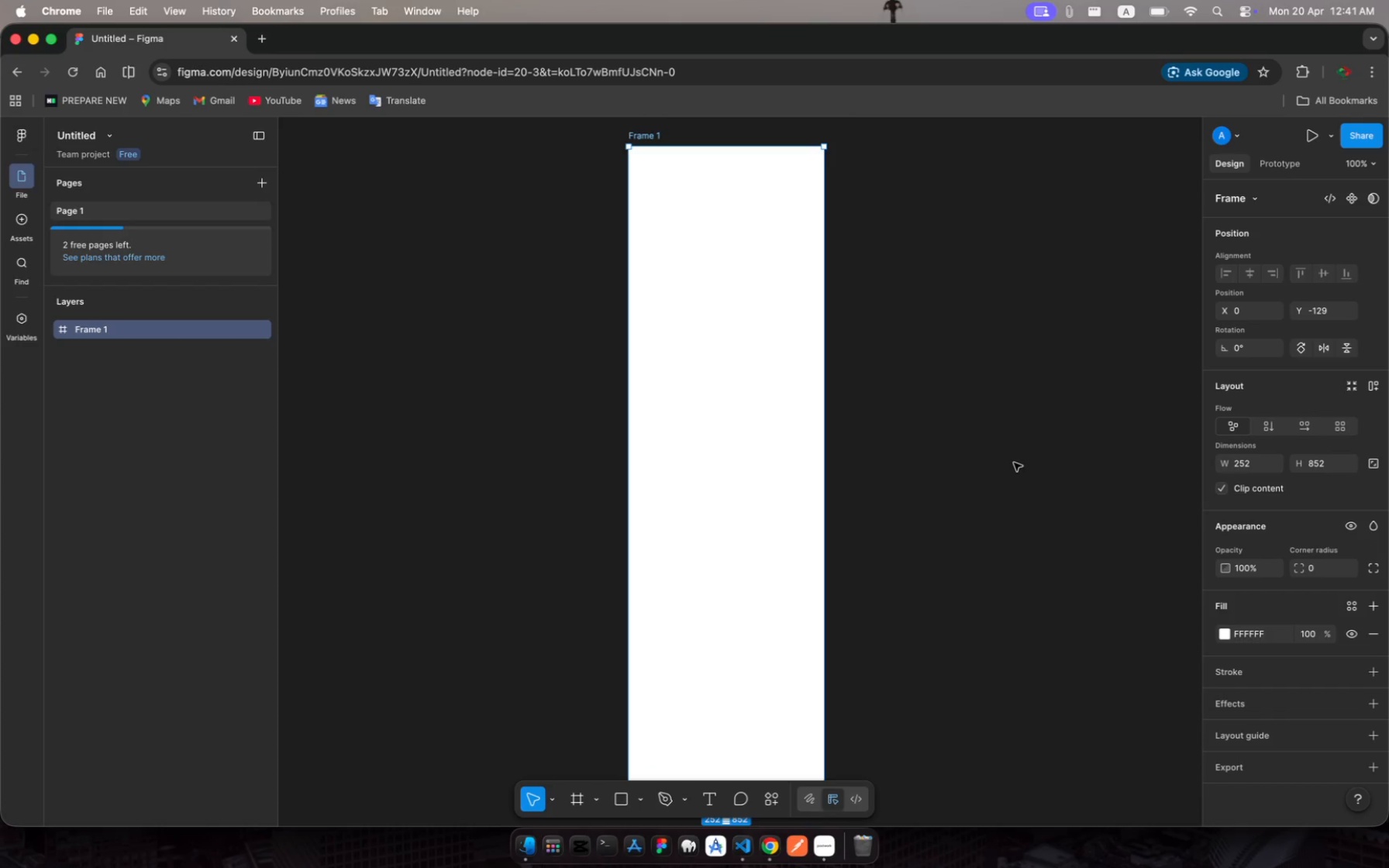 
scroll: coordinate [1014, 463], scroll_direction: down, amount: 11.0
 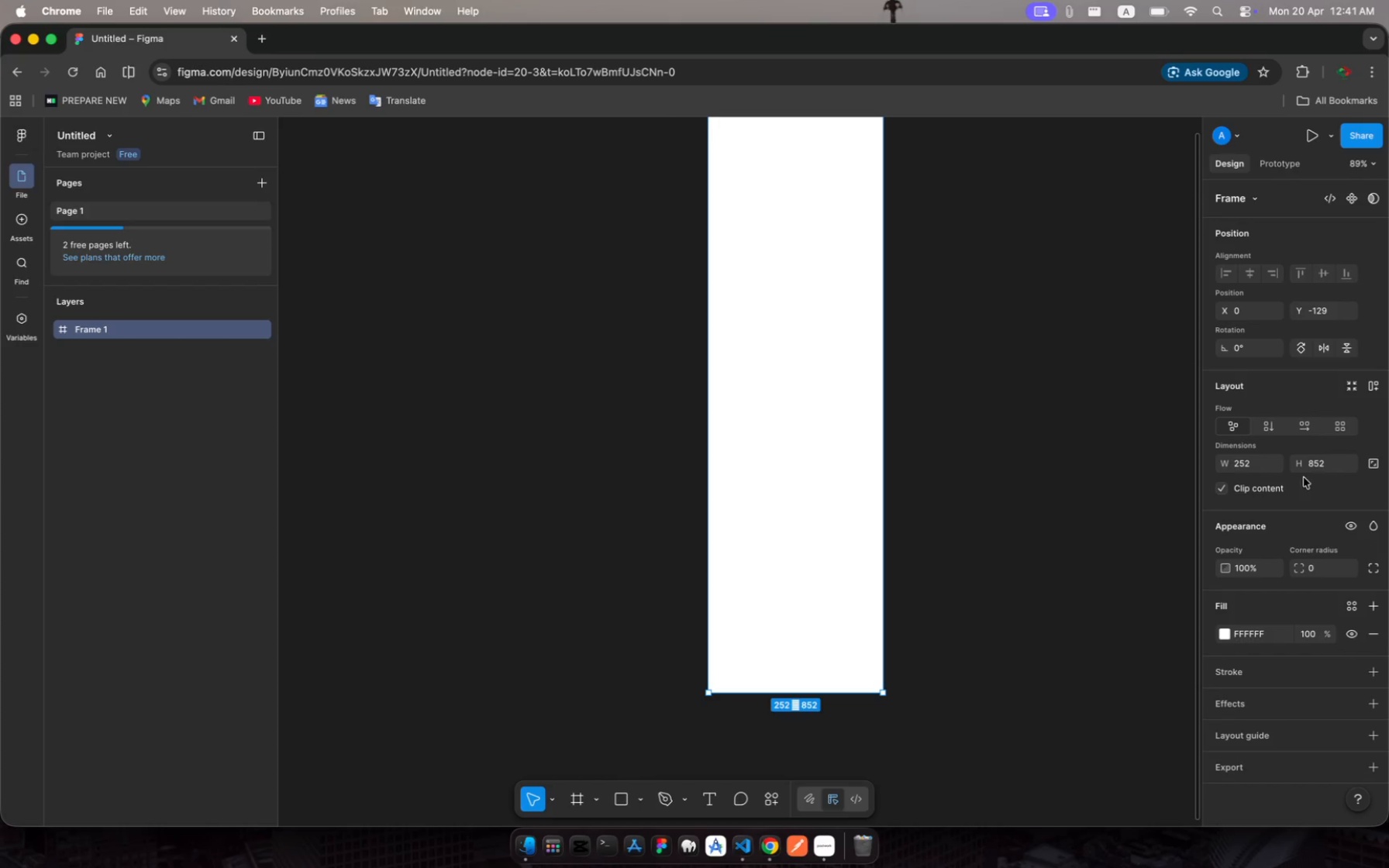 
left_click([1320, 458])
 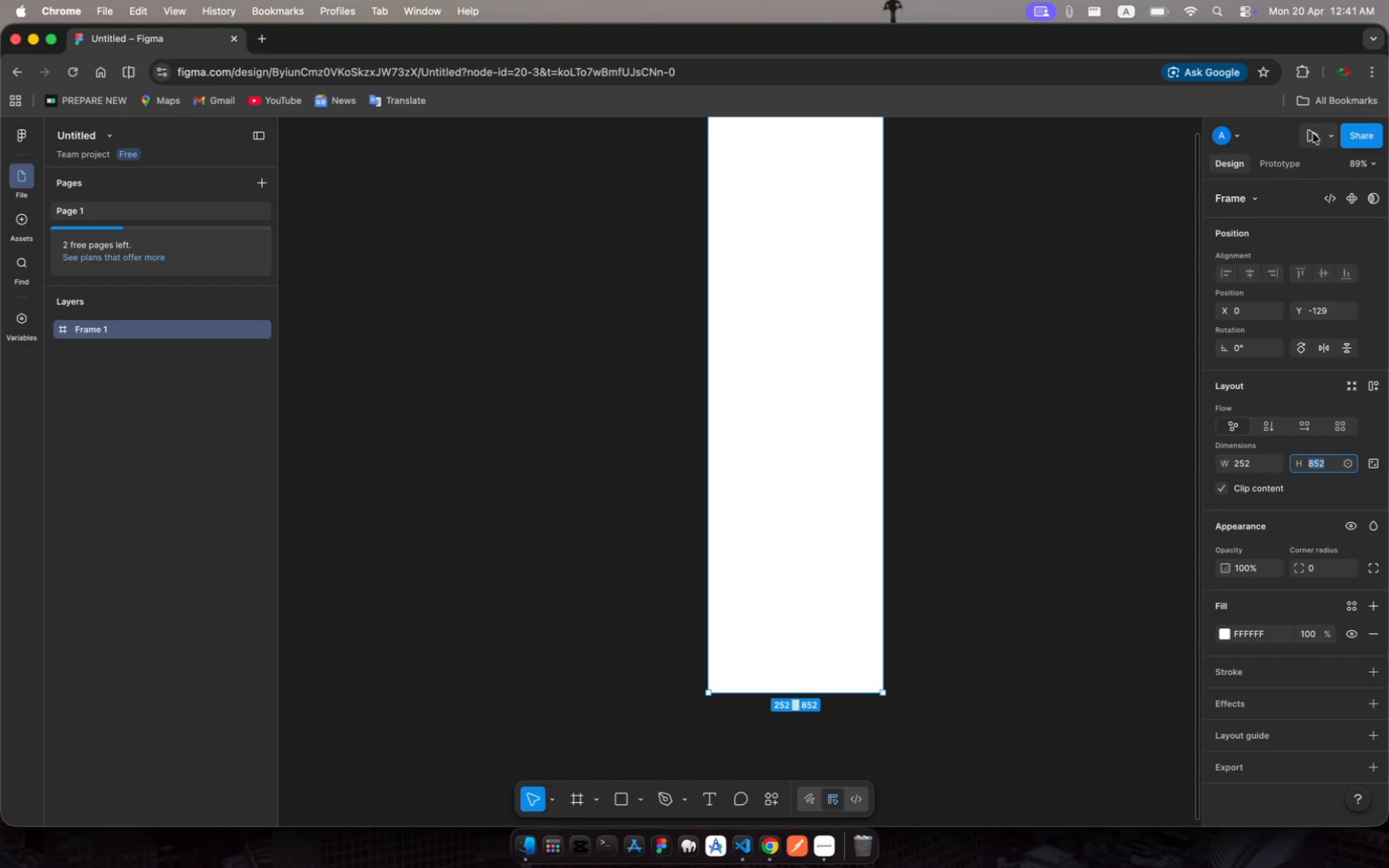 
left_click([1311, 136])
 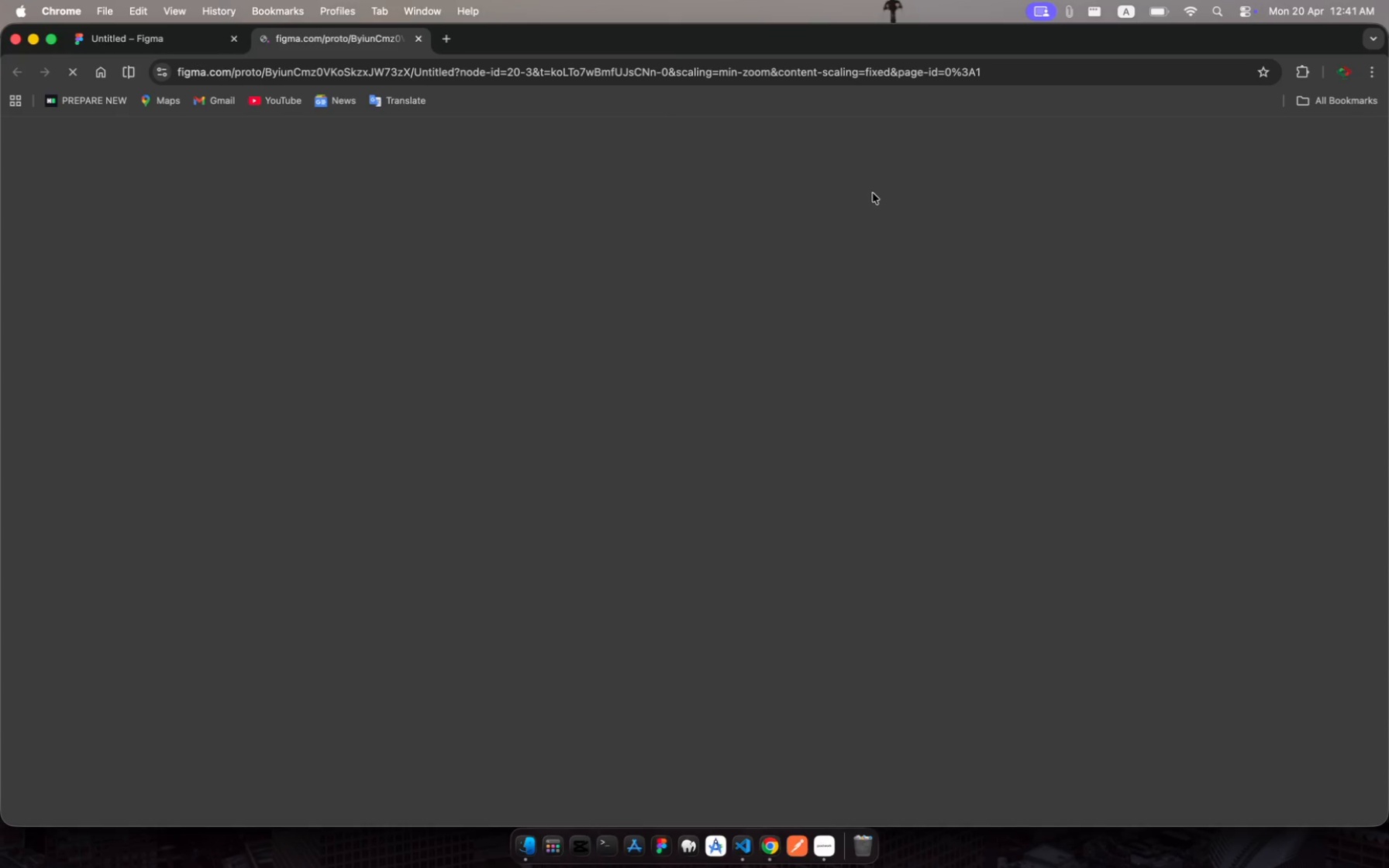 
wait(7.11)
 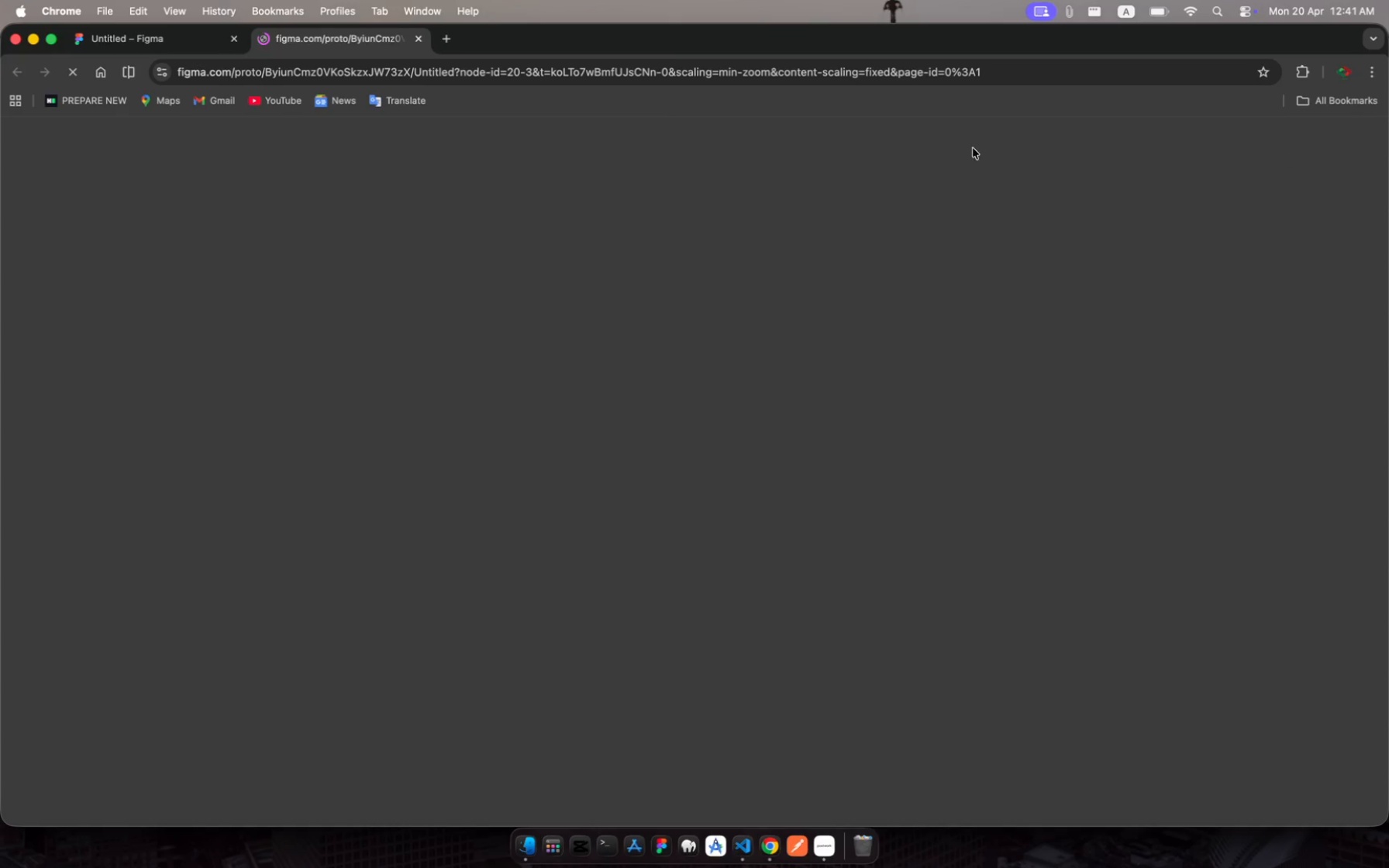 
left_click([195, 46])
 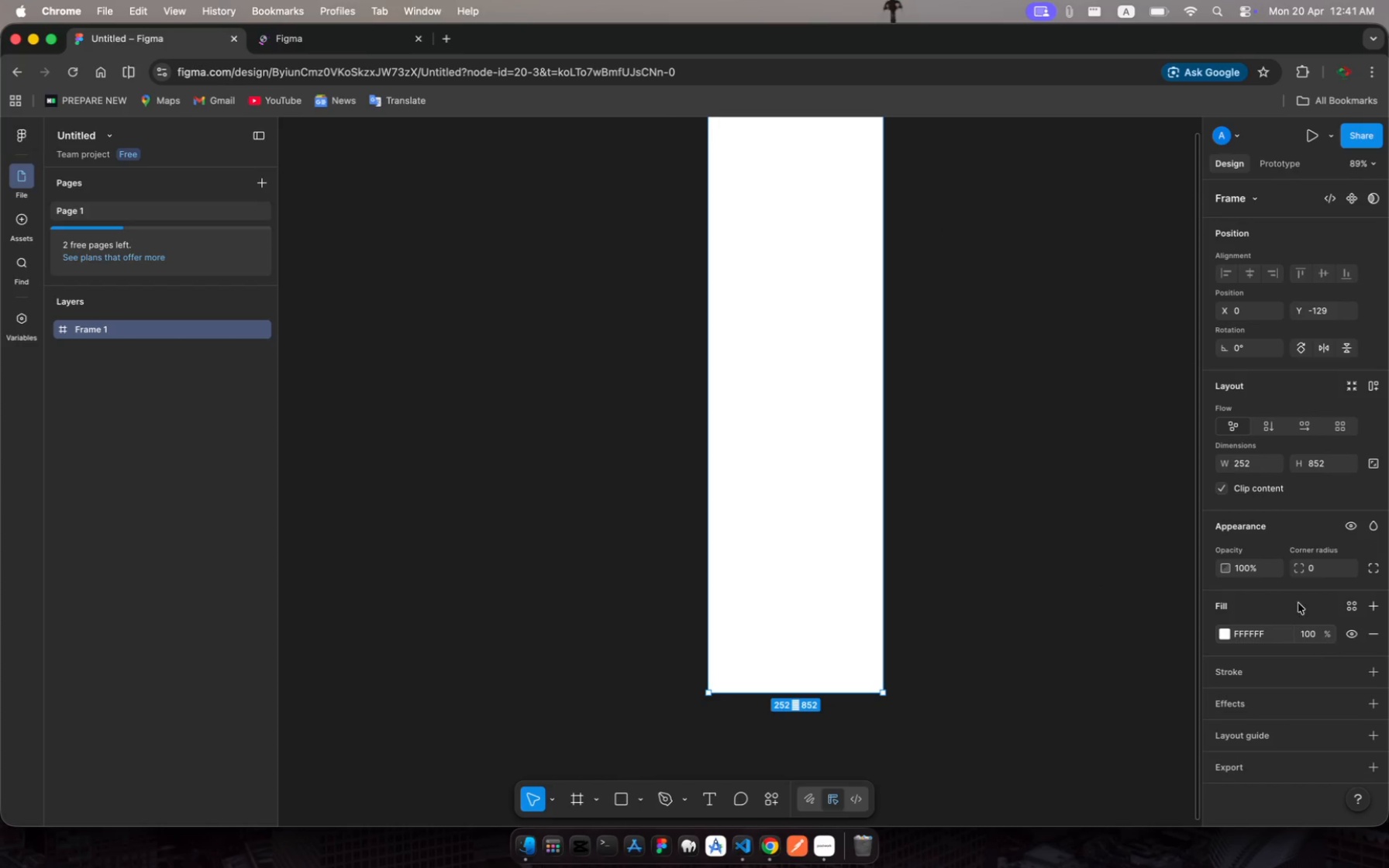 
left_click([1243, 463])
 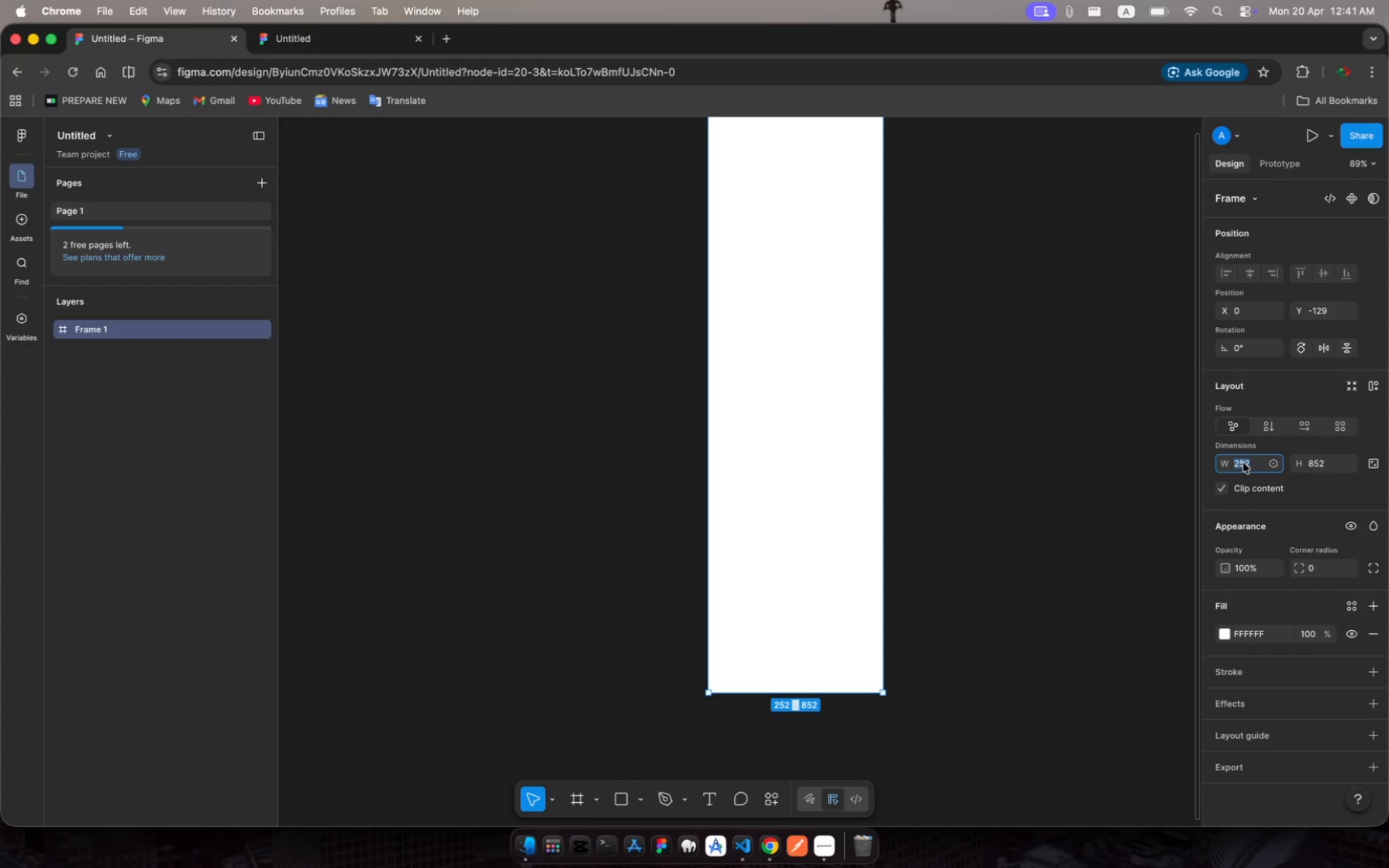 
type(393)
 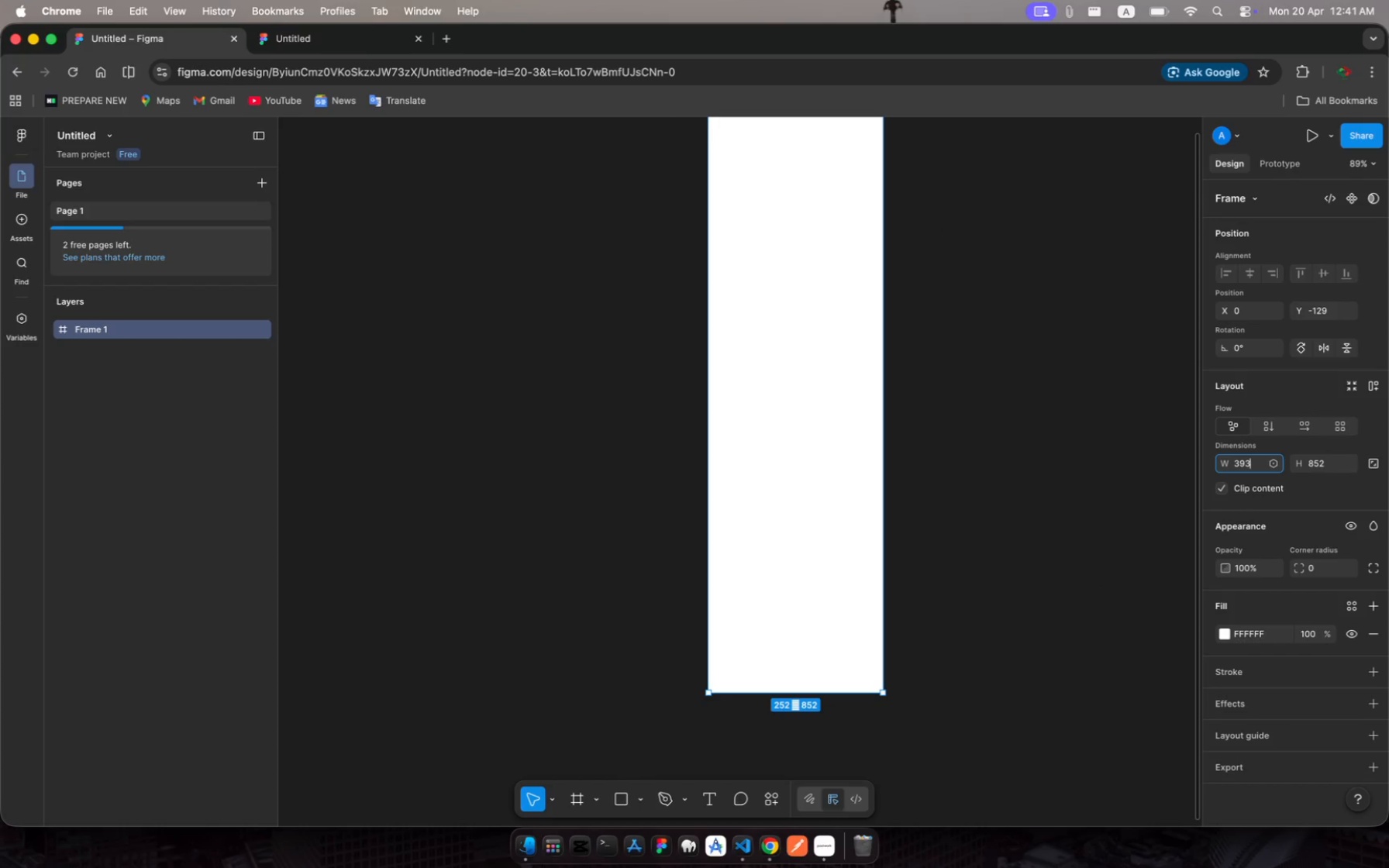 
key(Enter)
 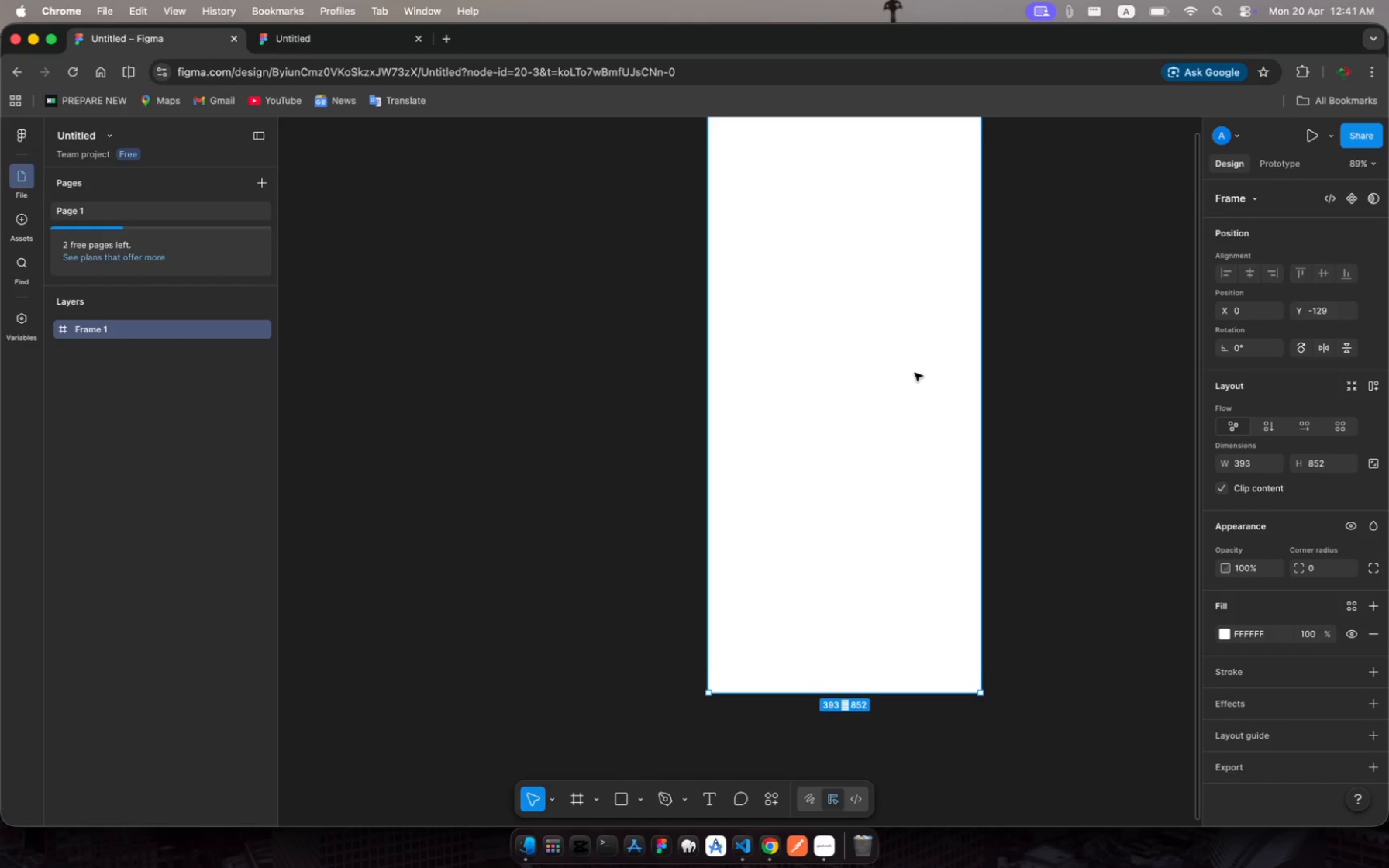 
scroll: coordinate [915, 373], scroll_direction: down, amount: 1.0
 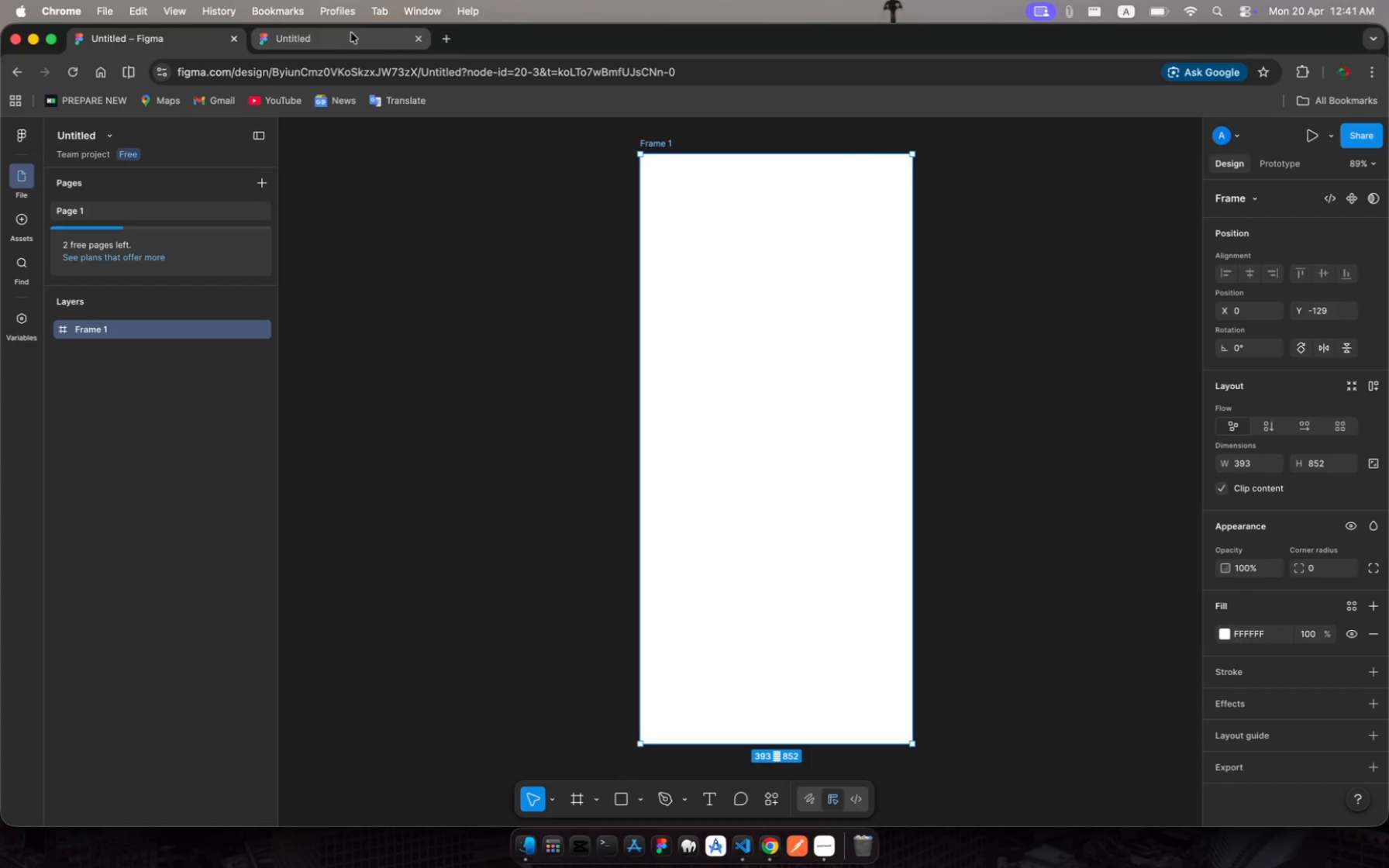 
left_click([337, 33])
 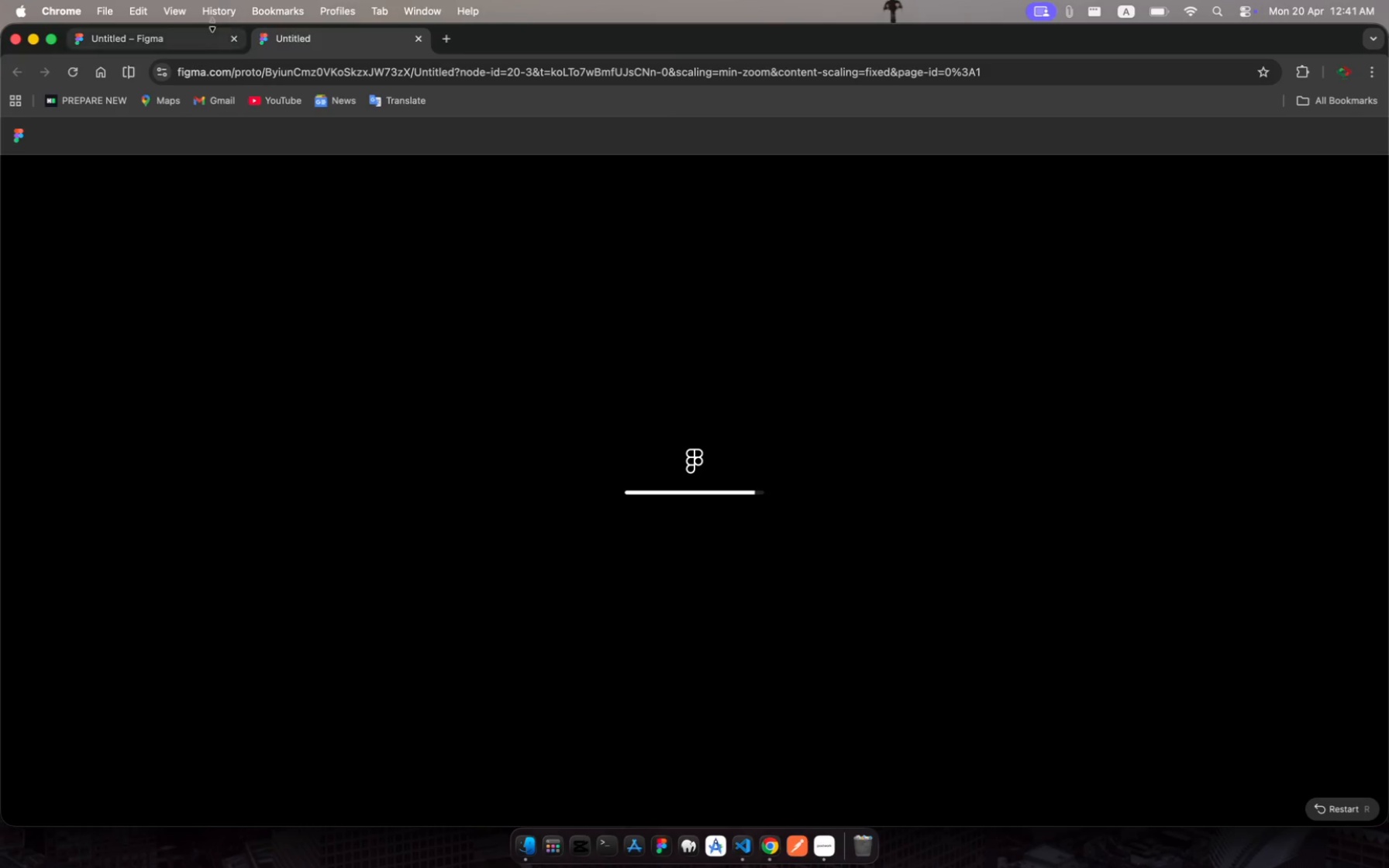 
left_click([164, 32])
 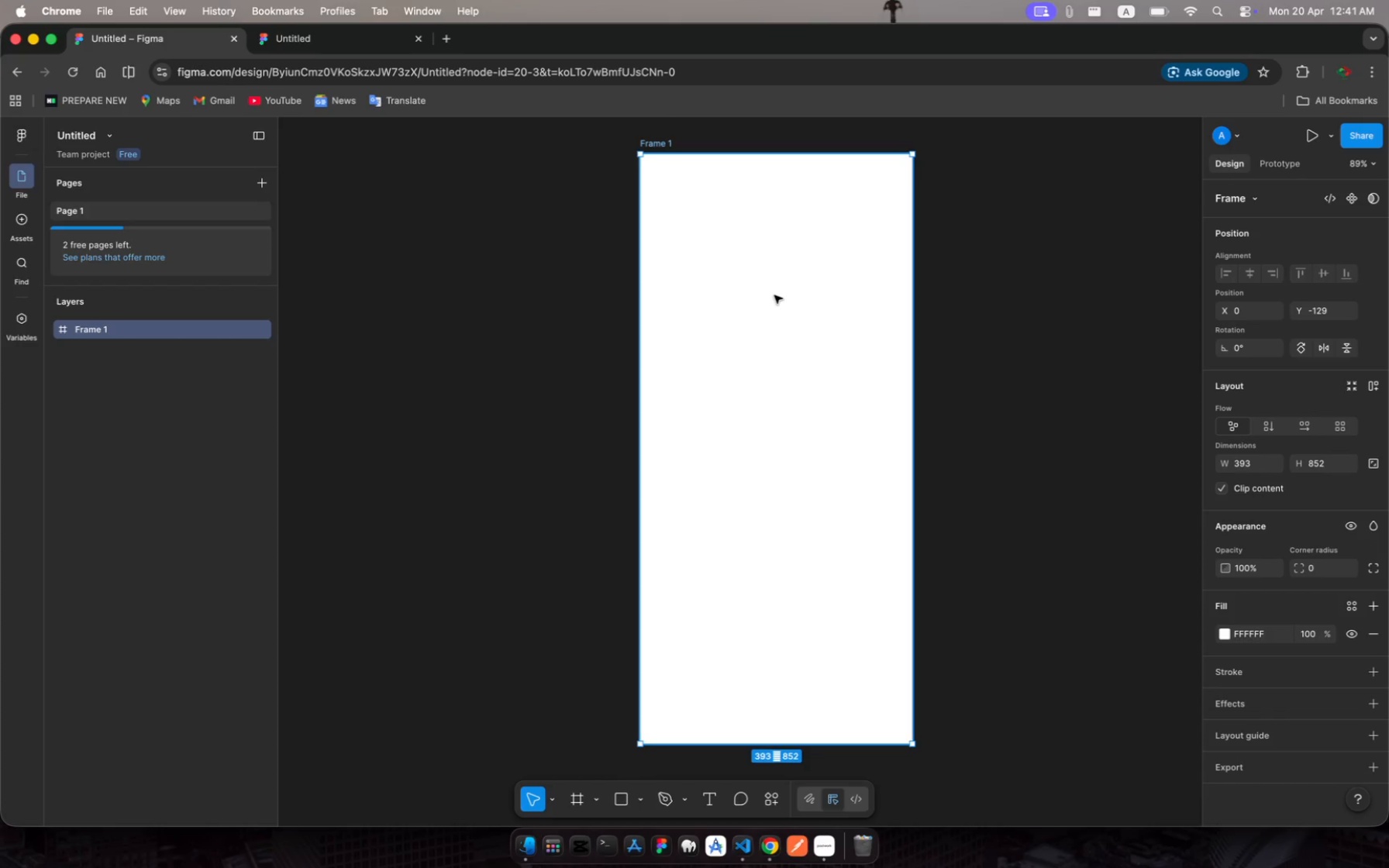 
scroll: coordinate [774, 295], scroll_direction: down, amount: 1.0
 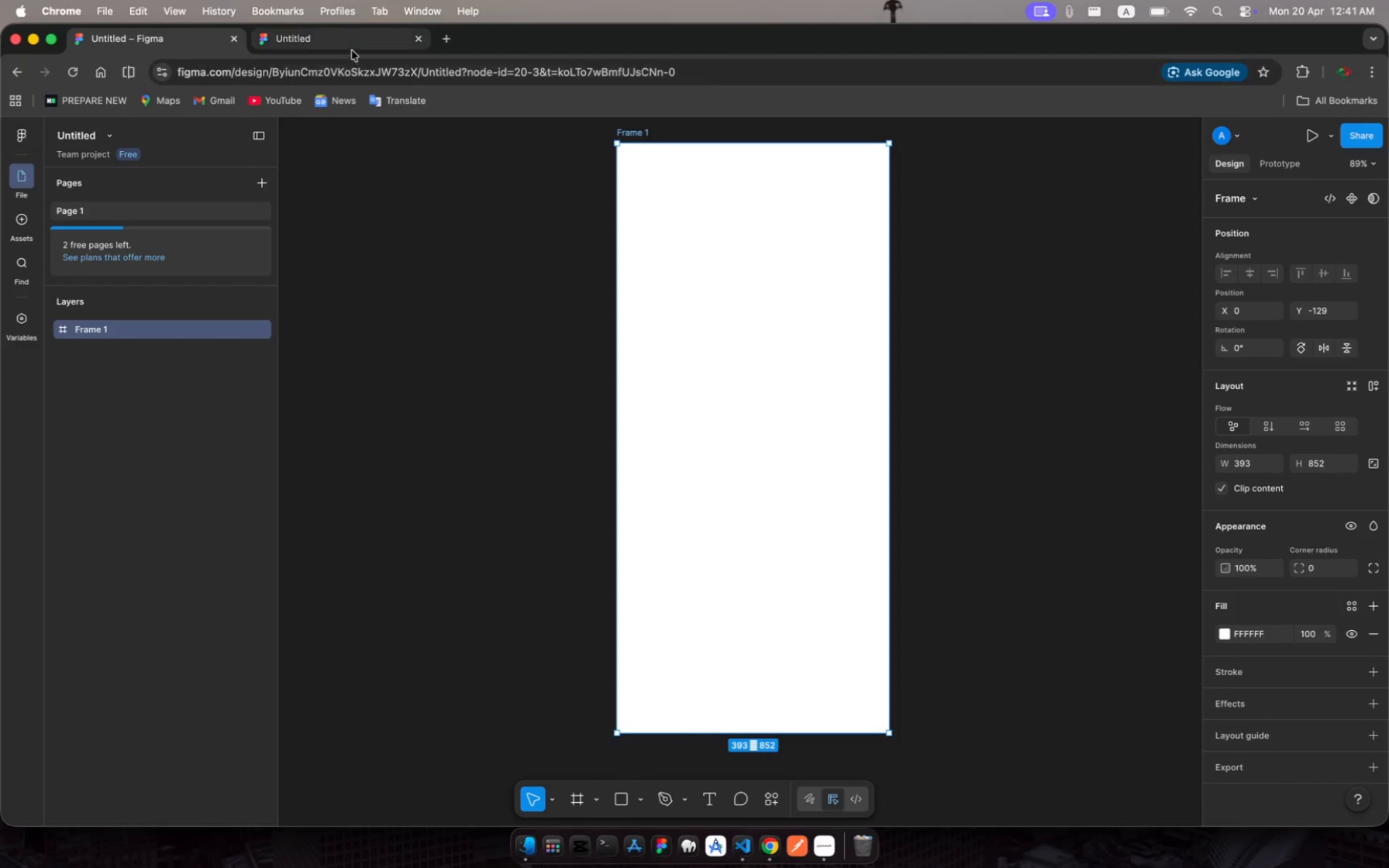 
left_click([346, 43])
 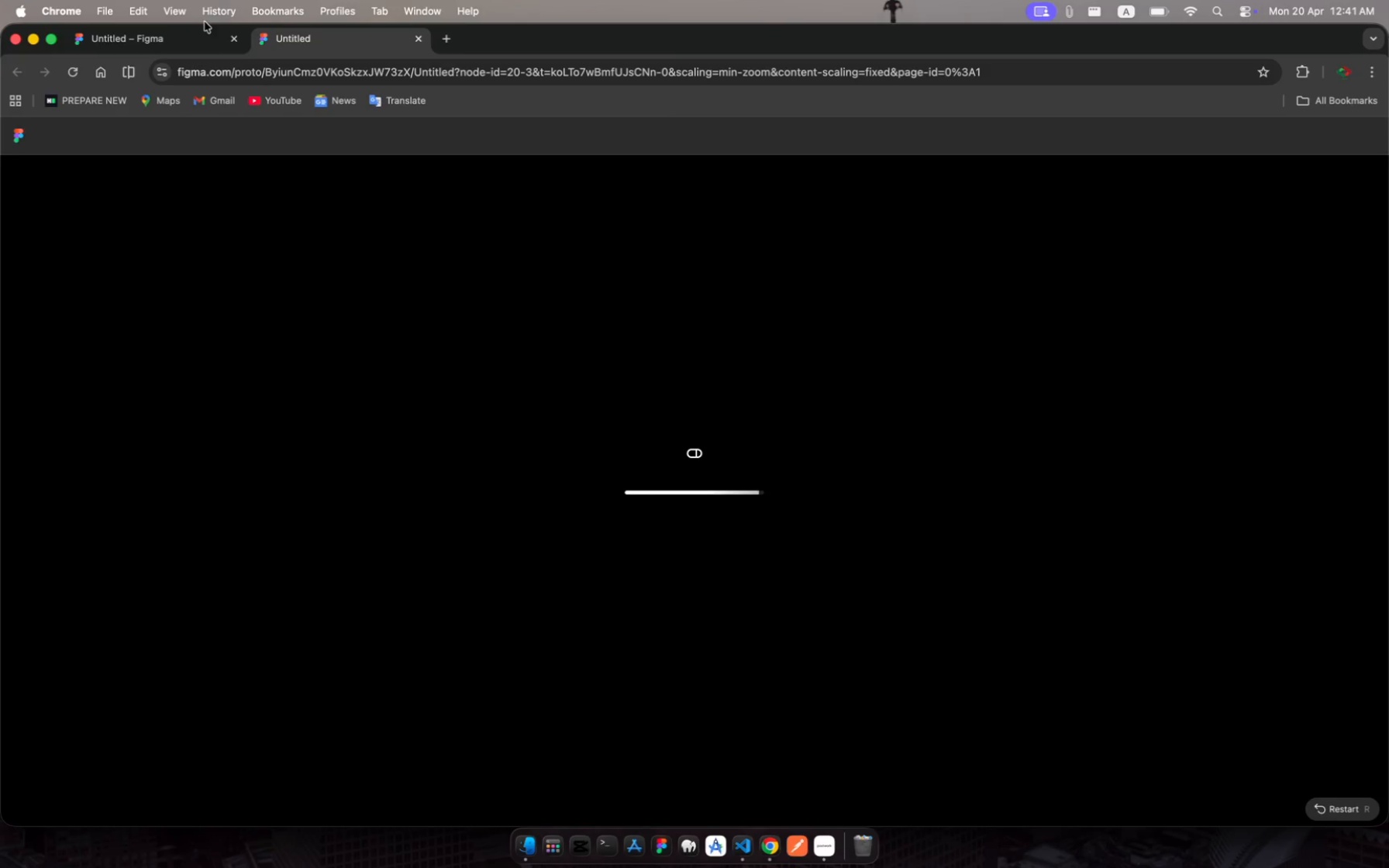 
left_click([179, 31])
 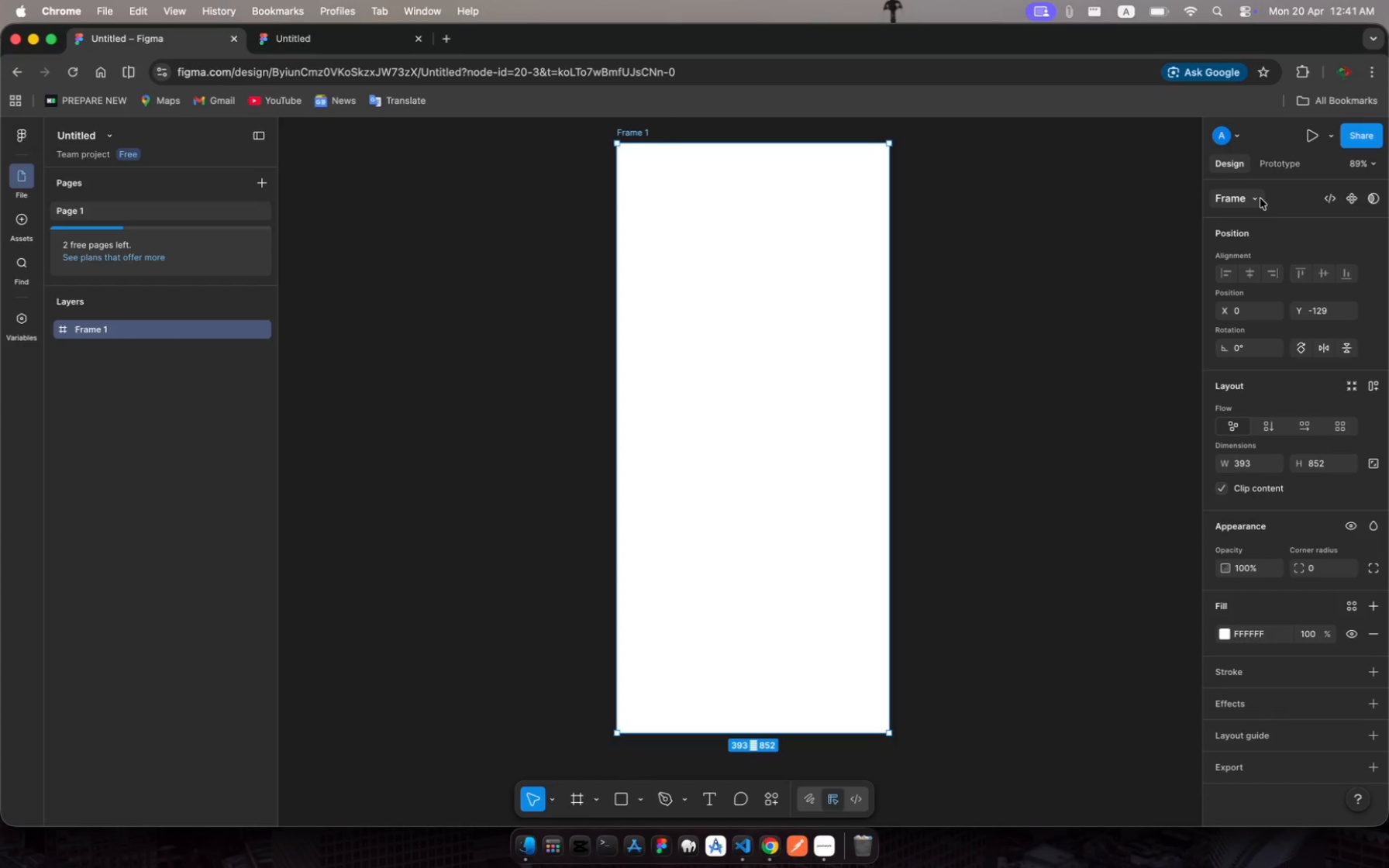 
wait(5.52)
 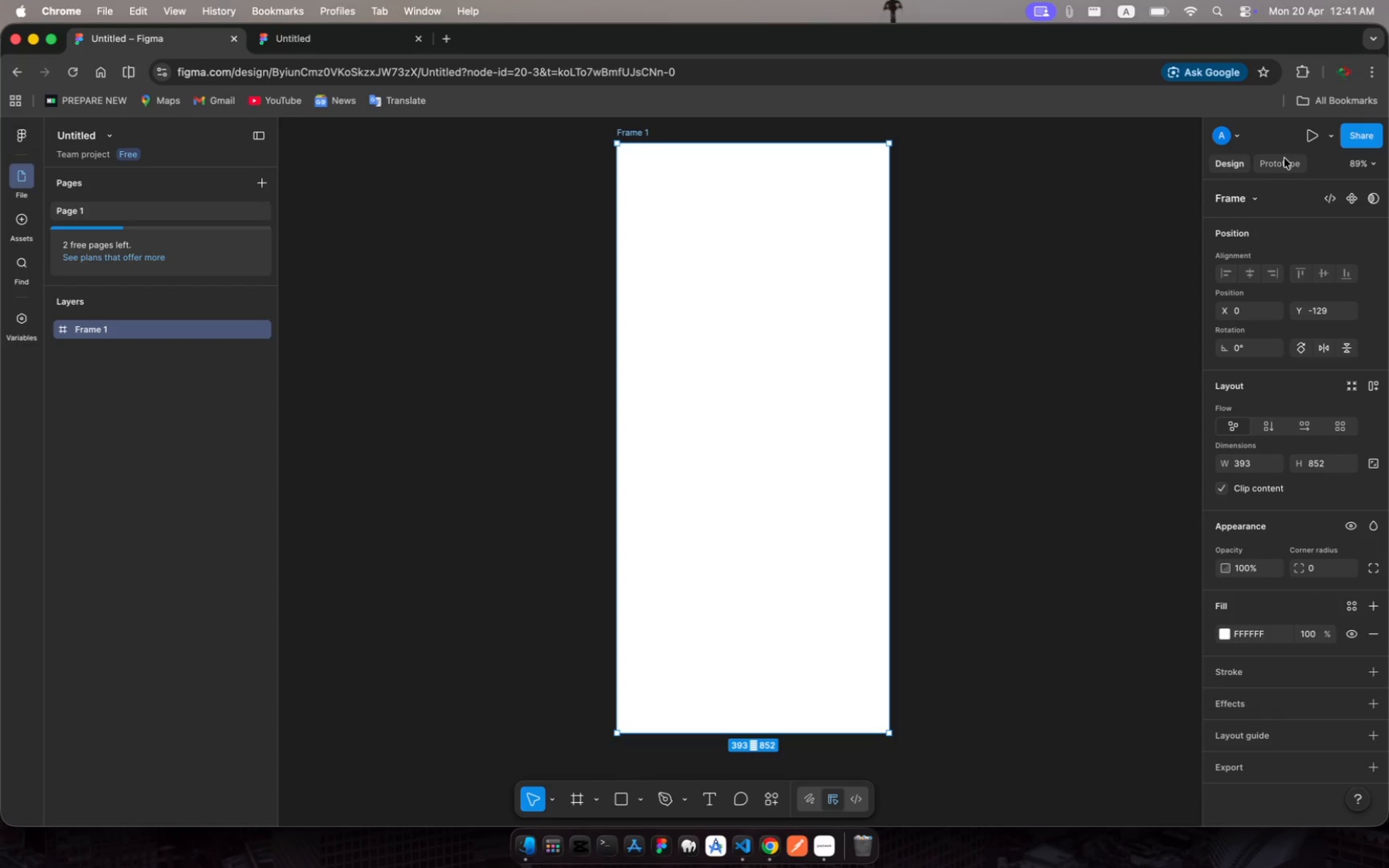 
left_click([1250, 198])
 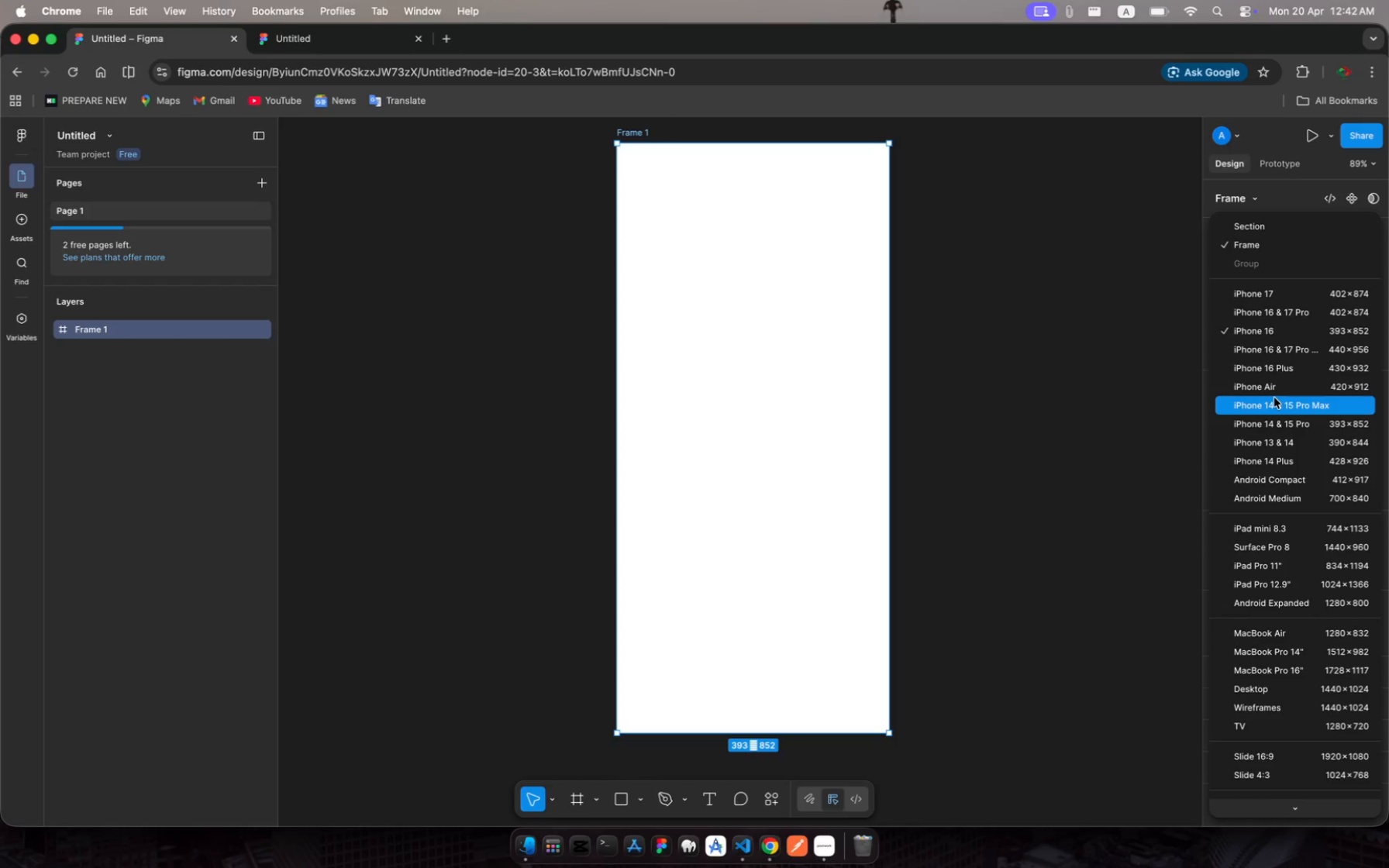 
wait(12.66)
 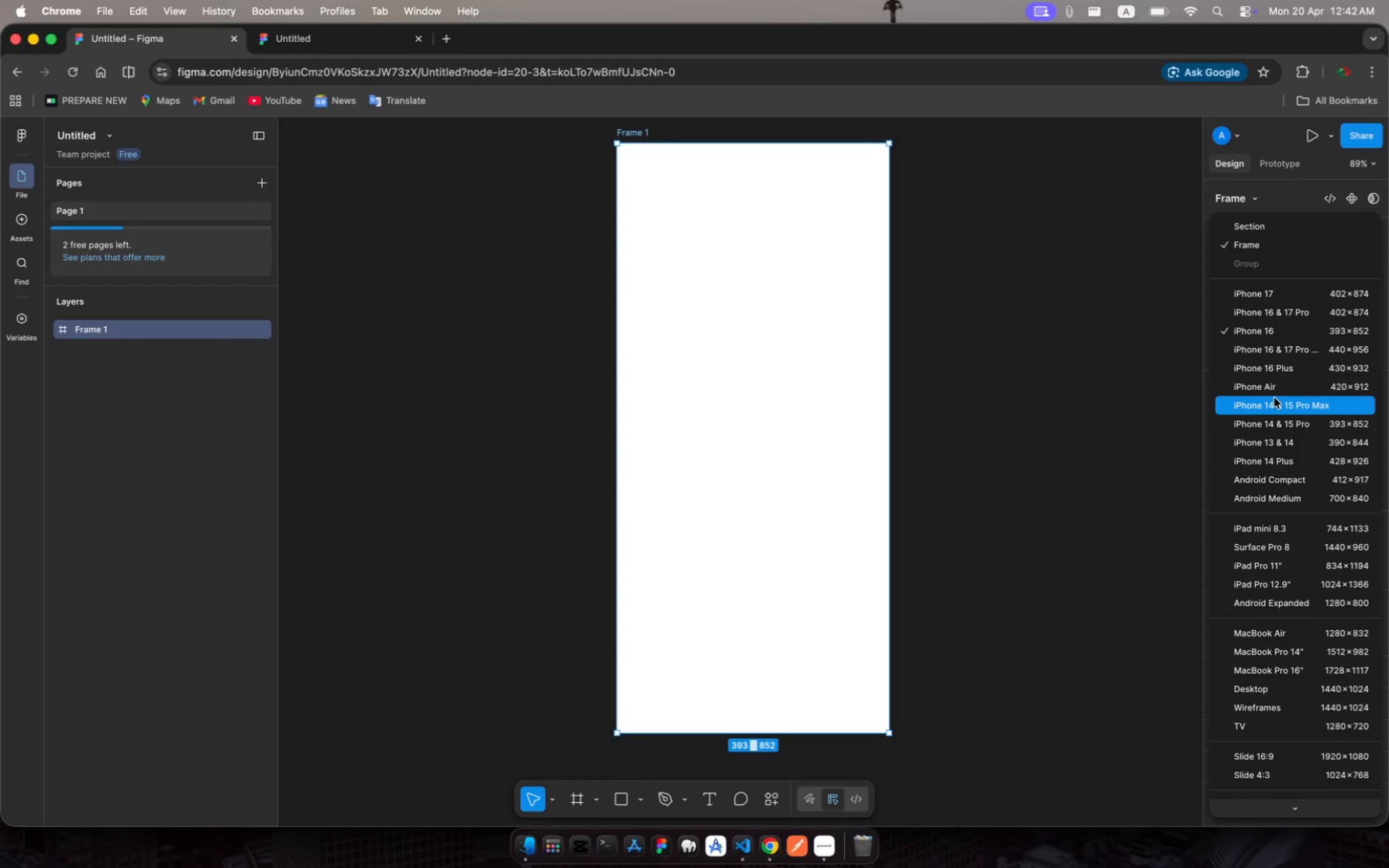 
scroll: coordinate [1327, 404], scroll_direction: down, amount: 1.0
 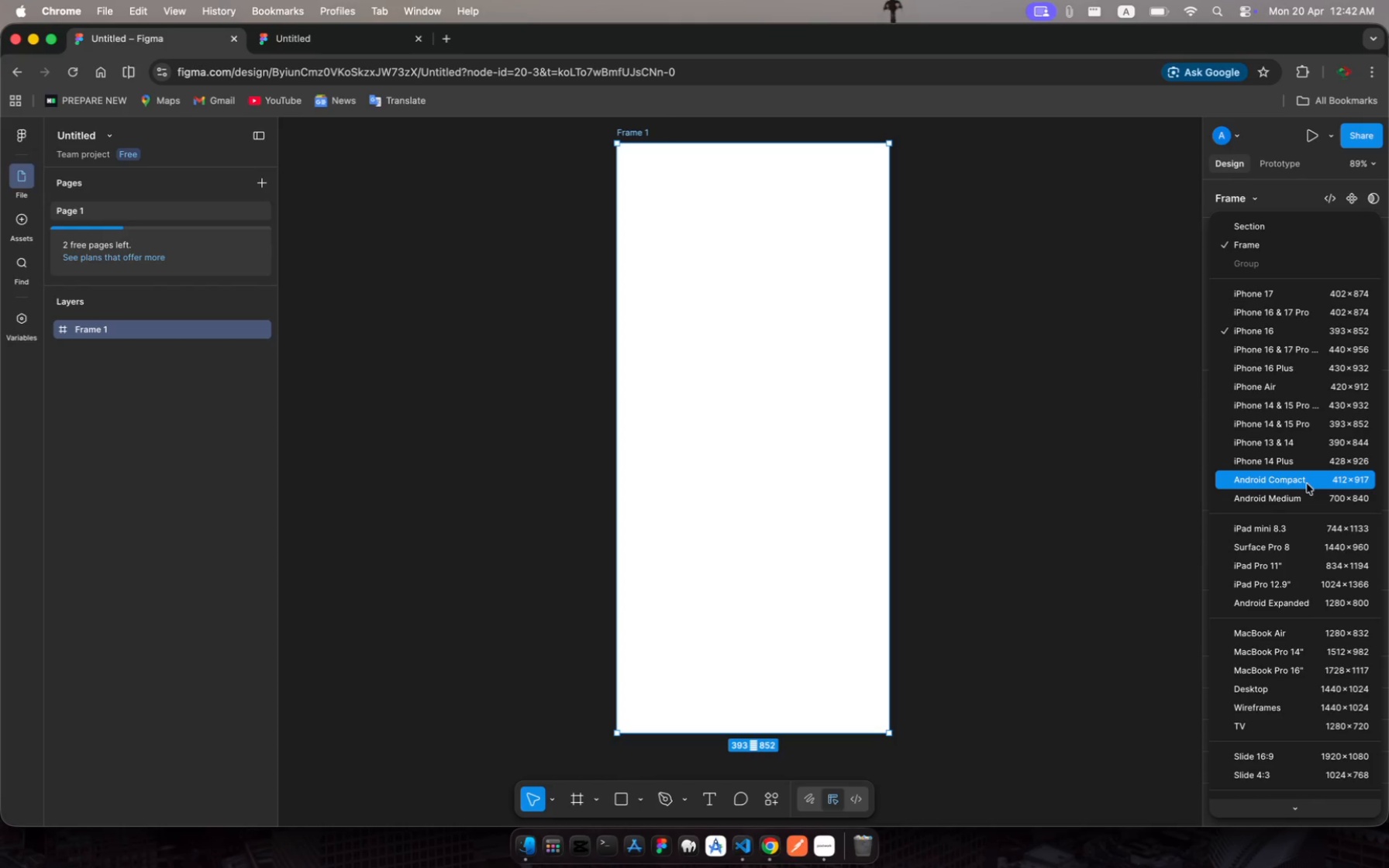 
left_click([1307, 484])
 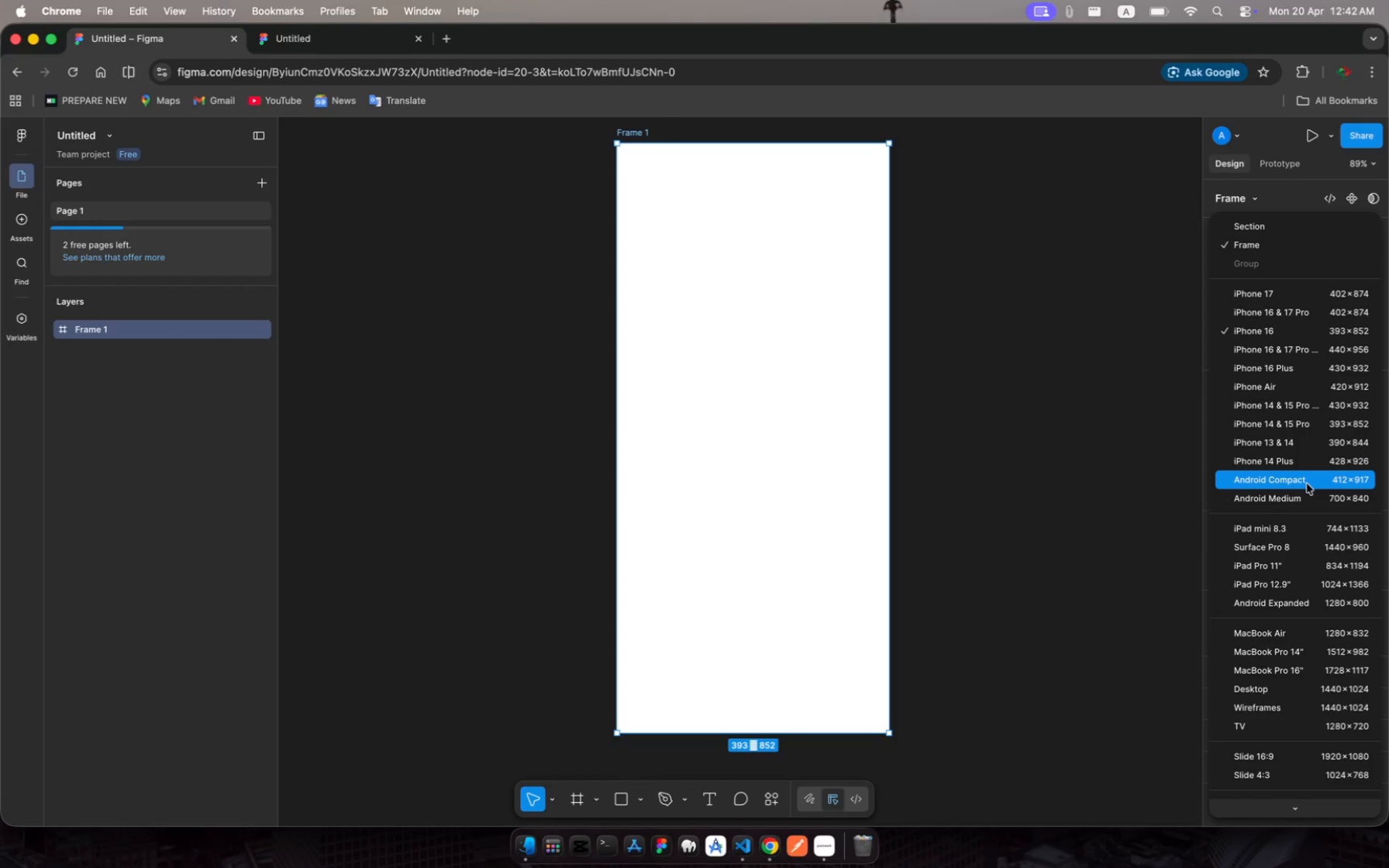 
left_click([1307, 484])
 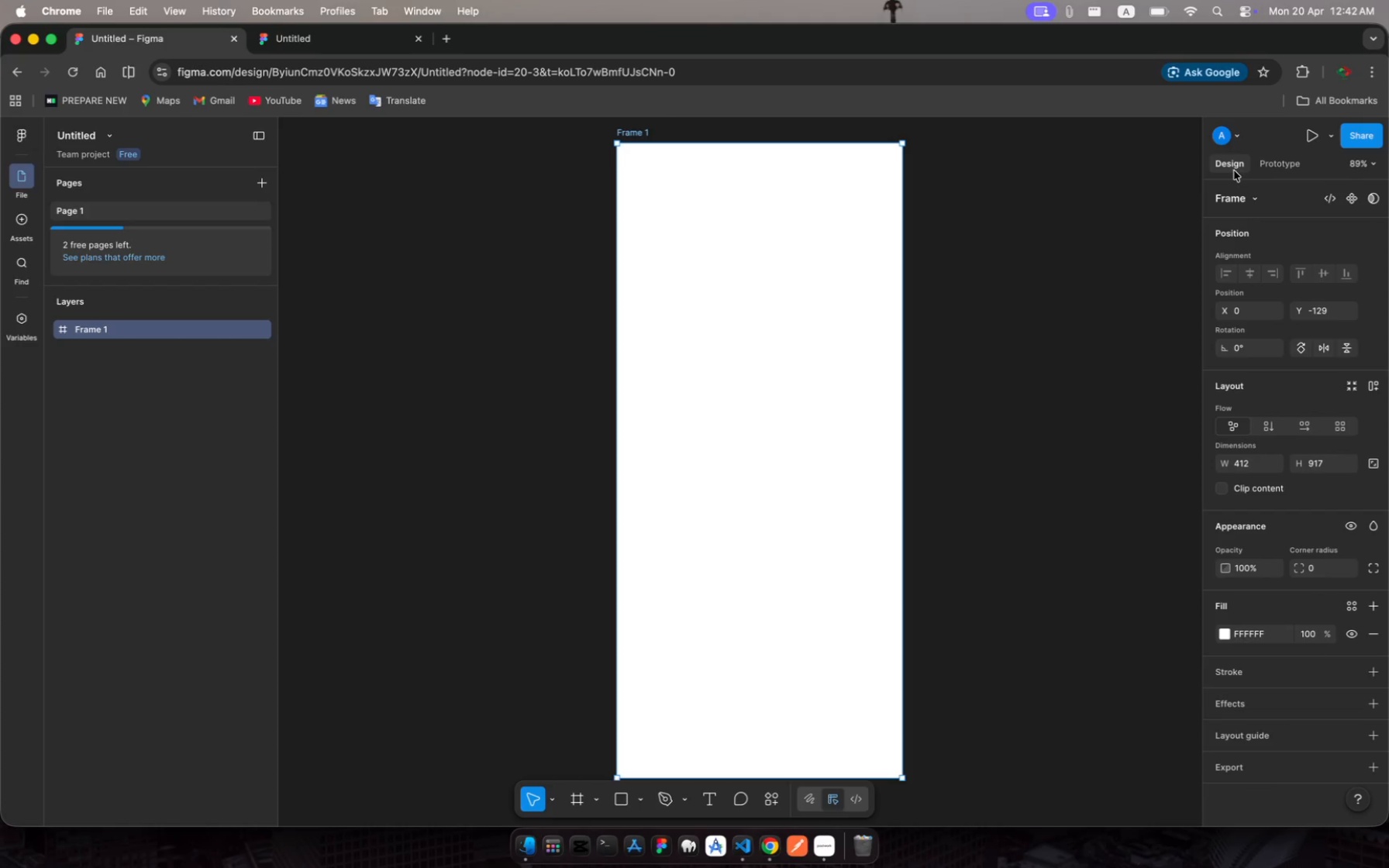 
left_click([1238, 199])
 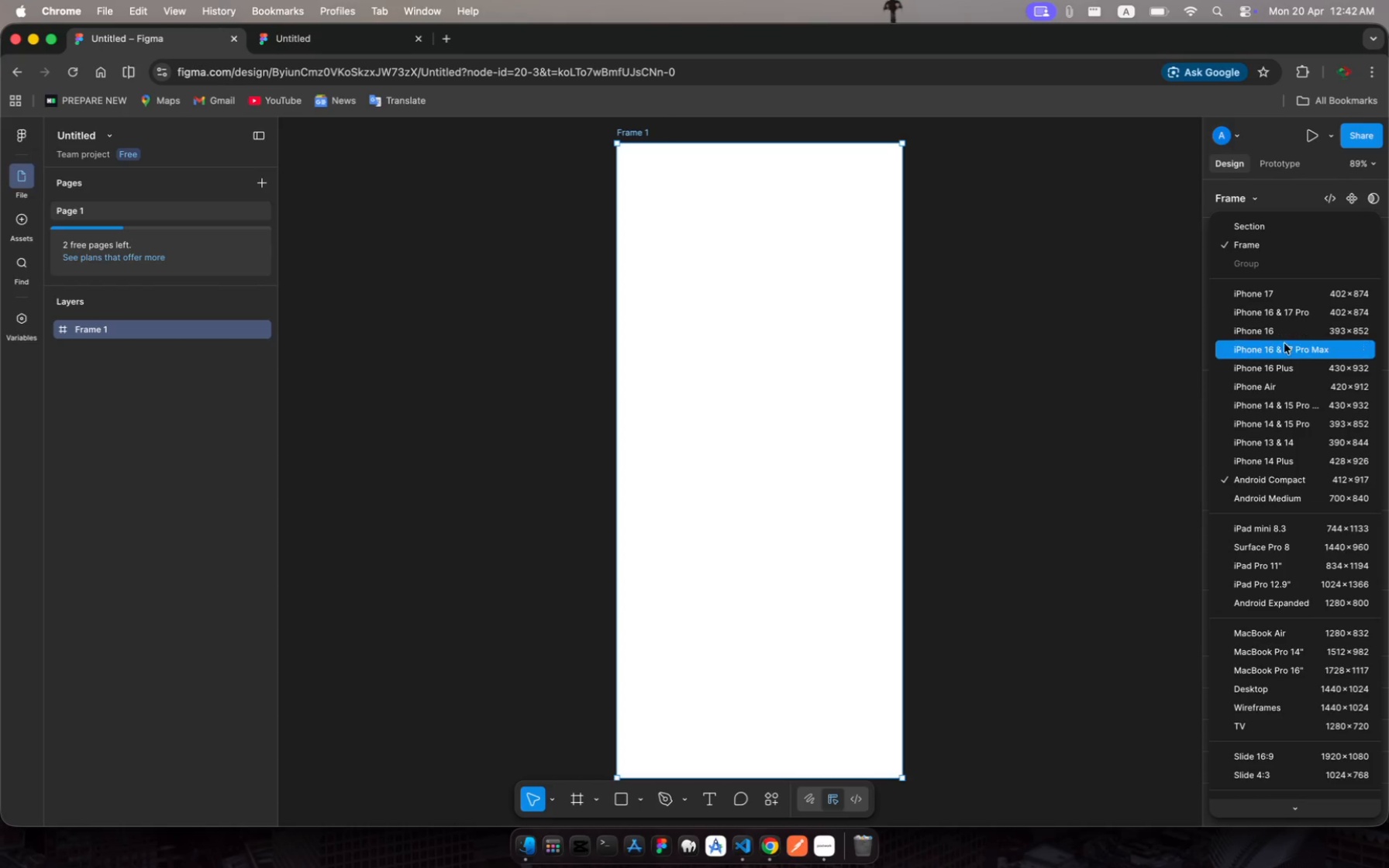 
wait(6.52)
 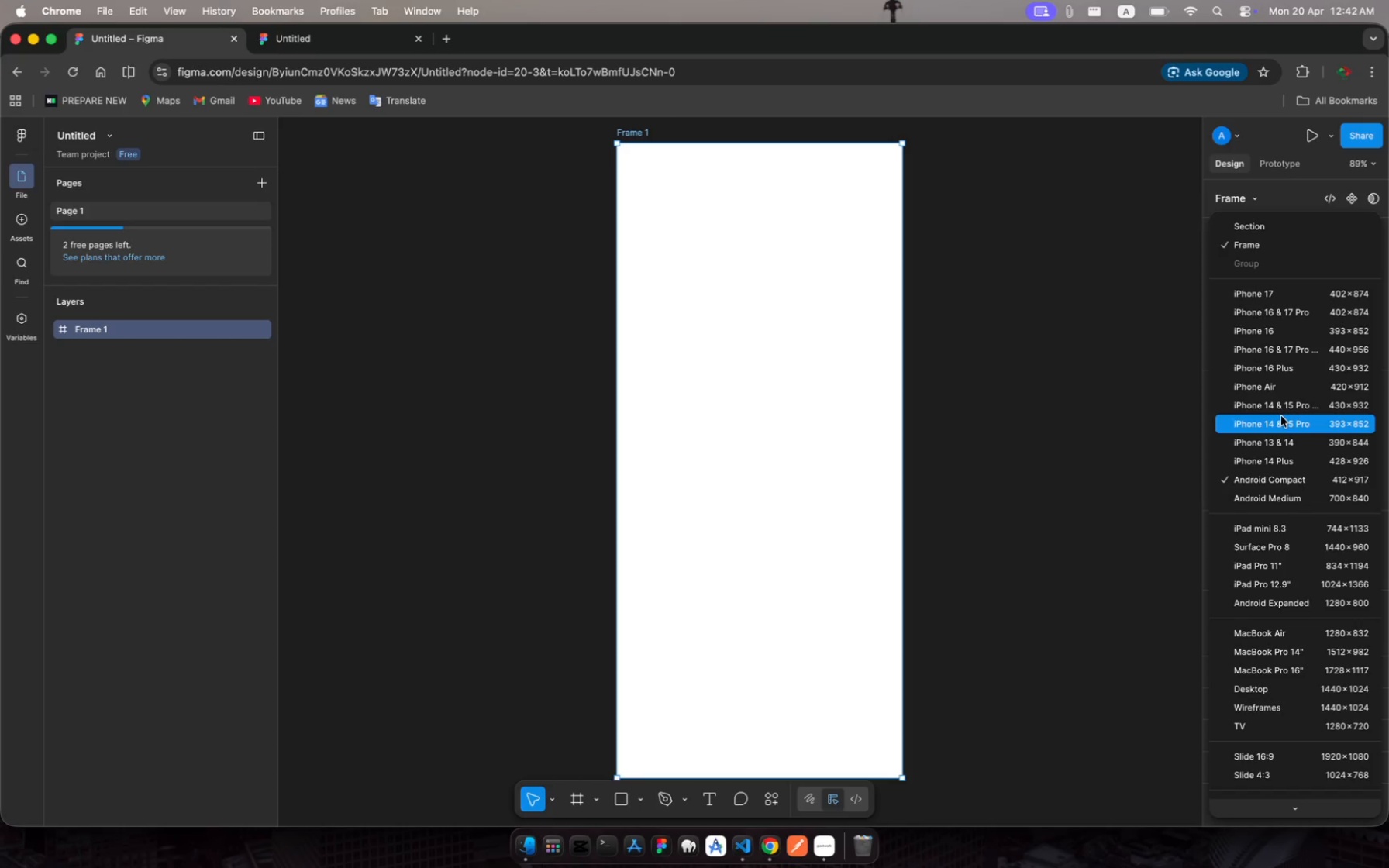 
left_click([1274, 298])
 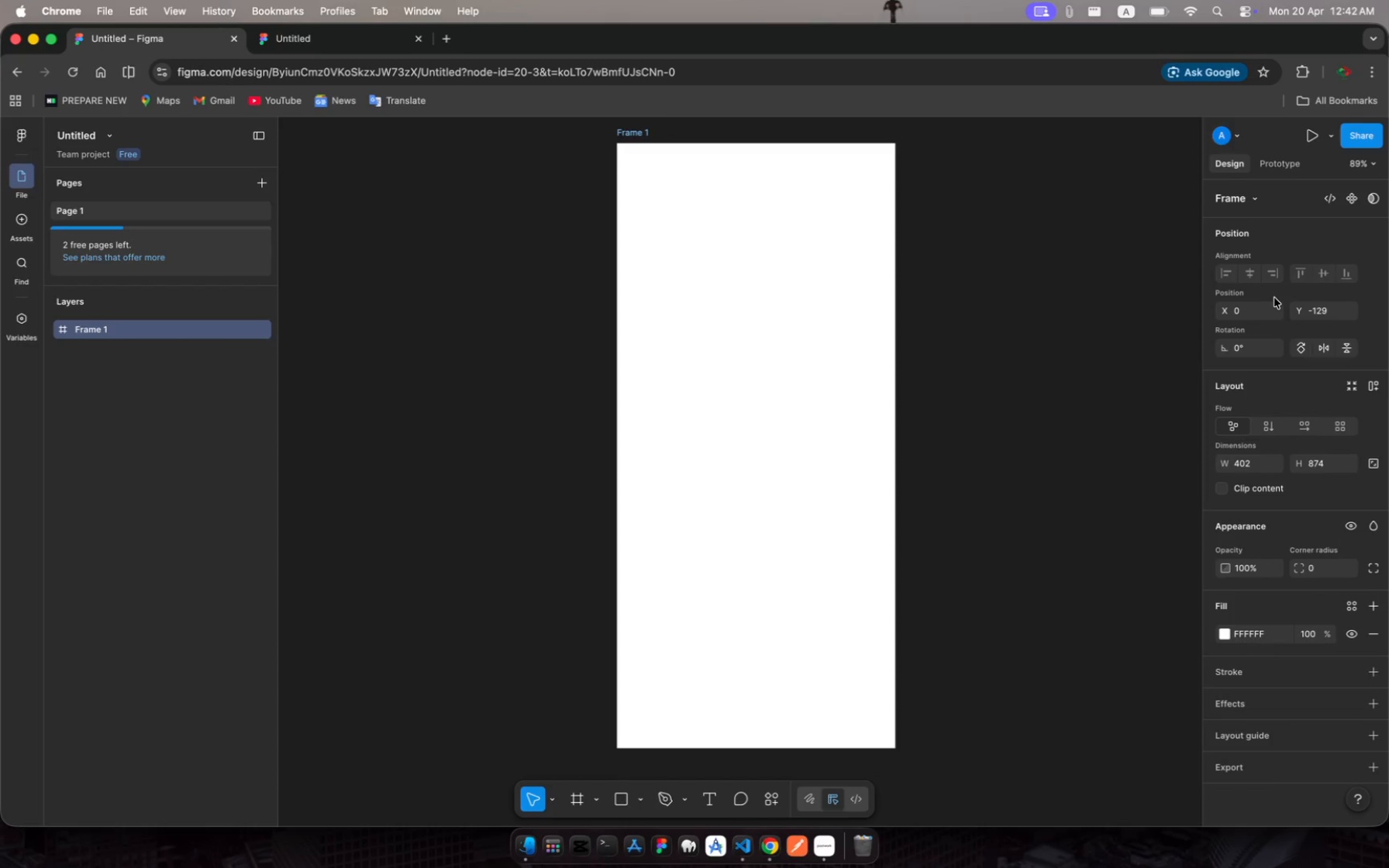 
left_click([1274, 298])
 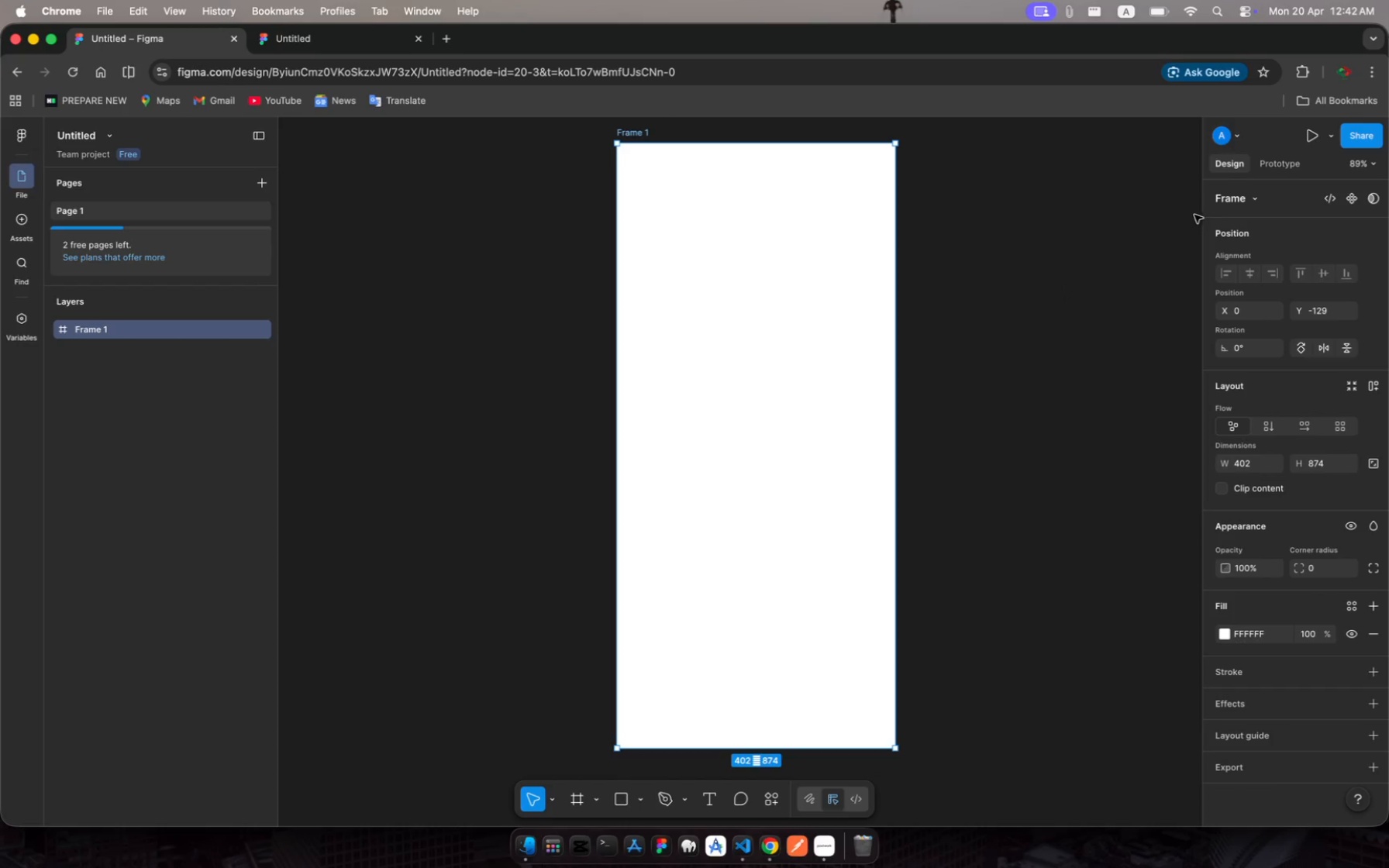 
left_click([1234, 196])
 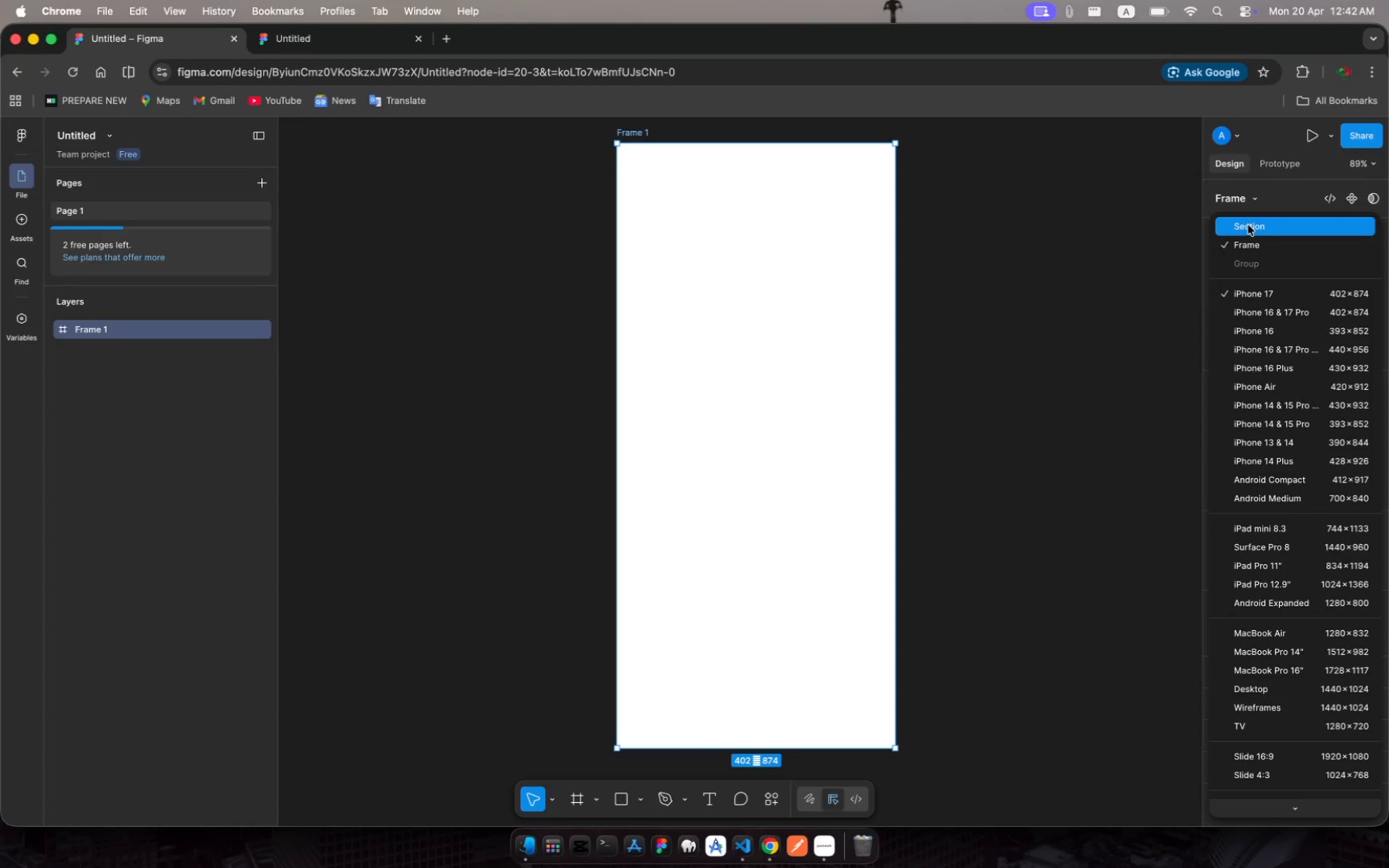 
left_click([829, 274])
 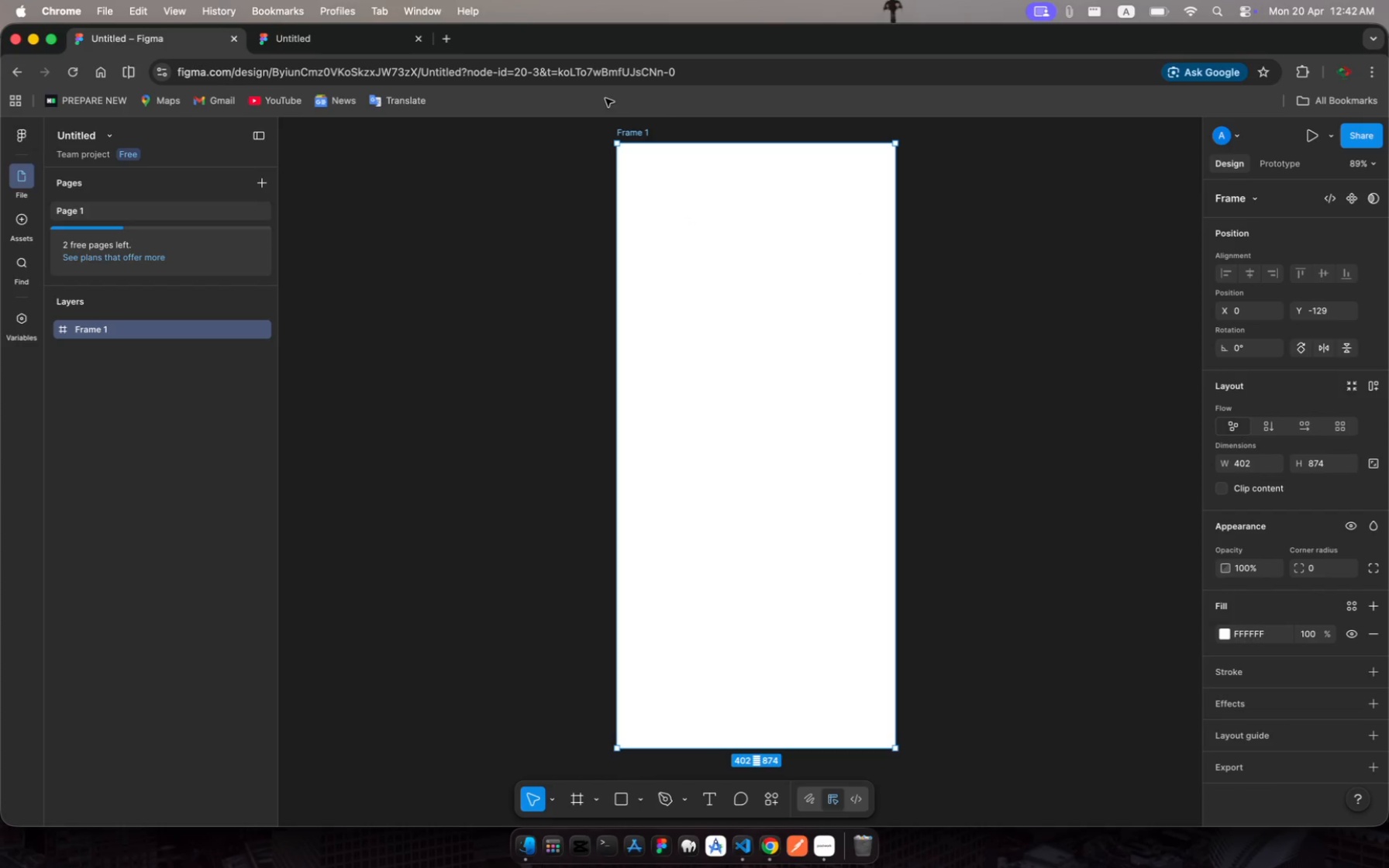 
left_click([641, 135])
 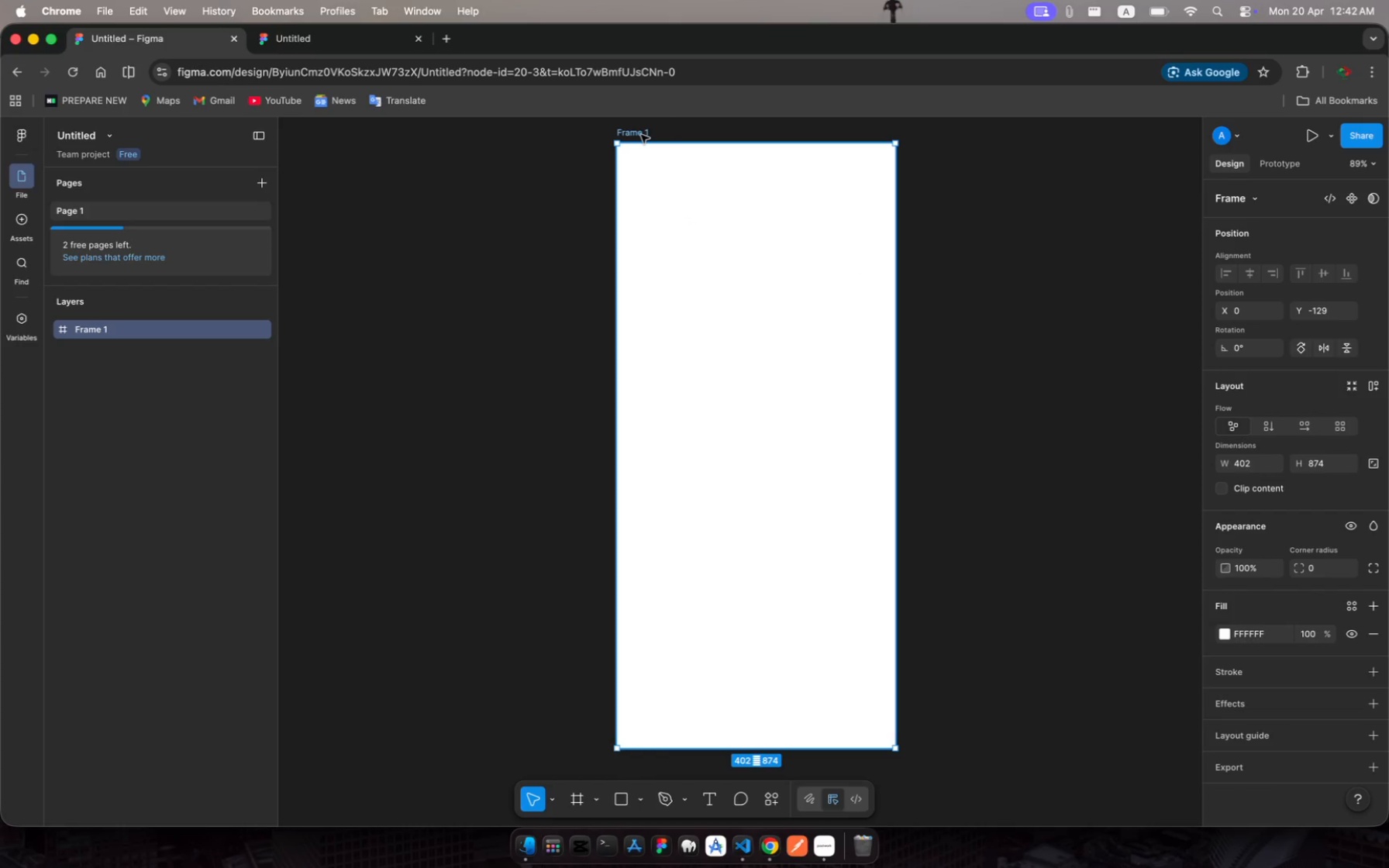 
double_click([641, 135])
 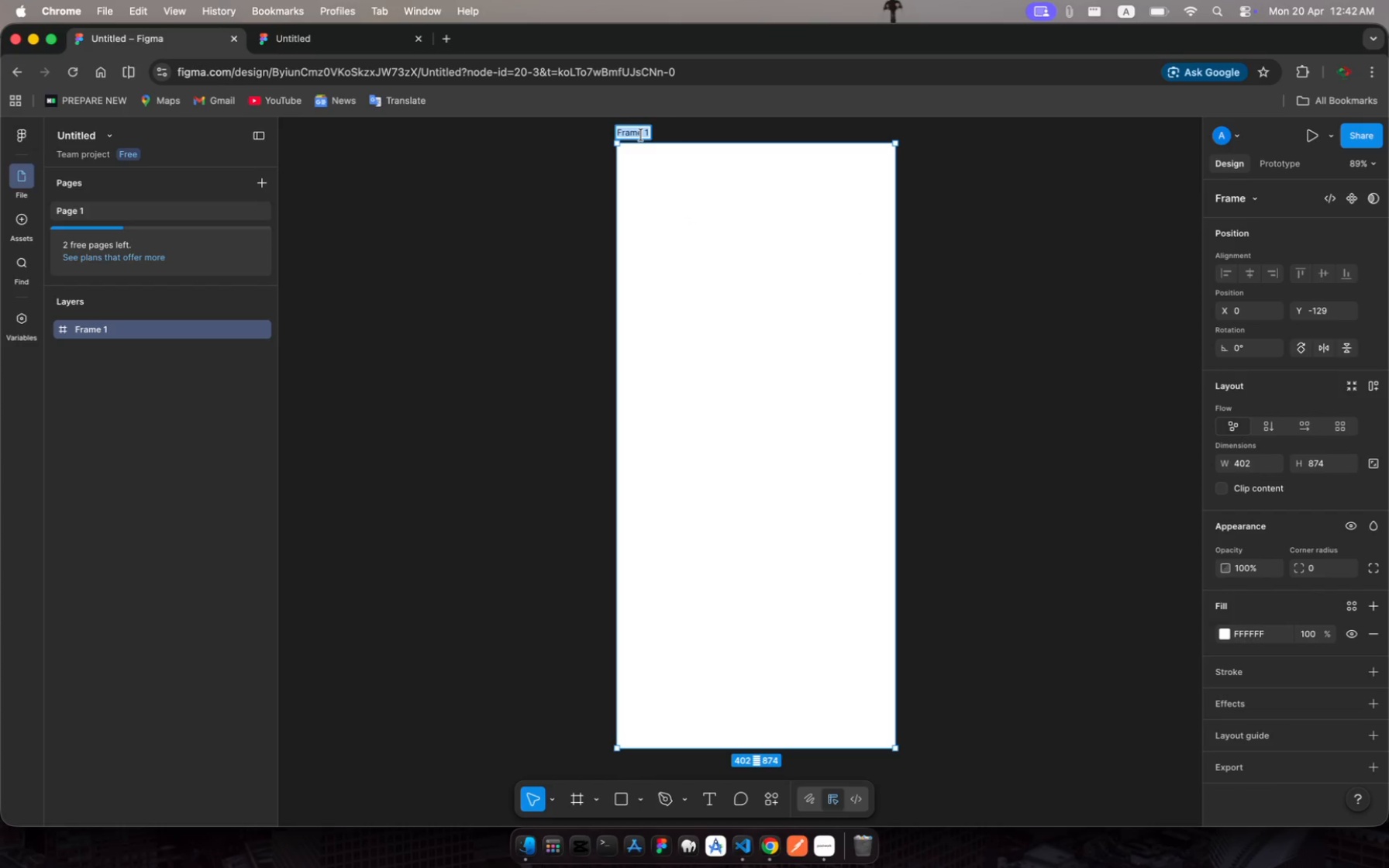 
type(Login -)
key(Backspace)
type(Screen)
 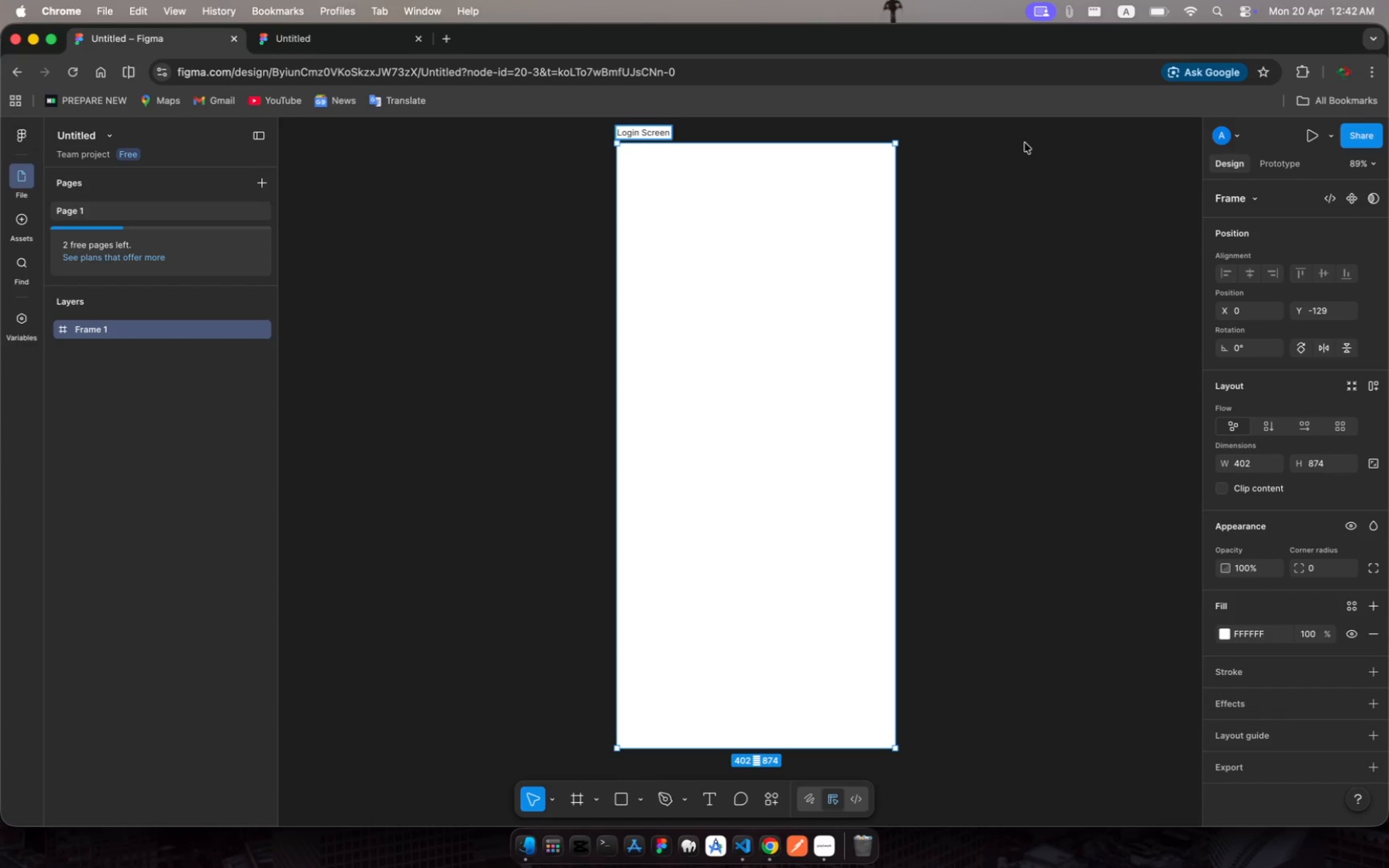 
left_click([1052, 250])
 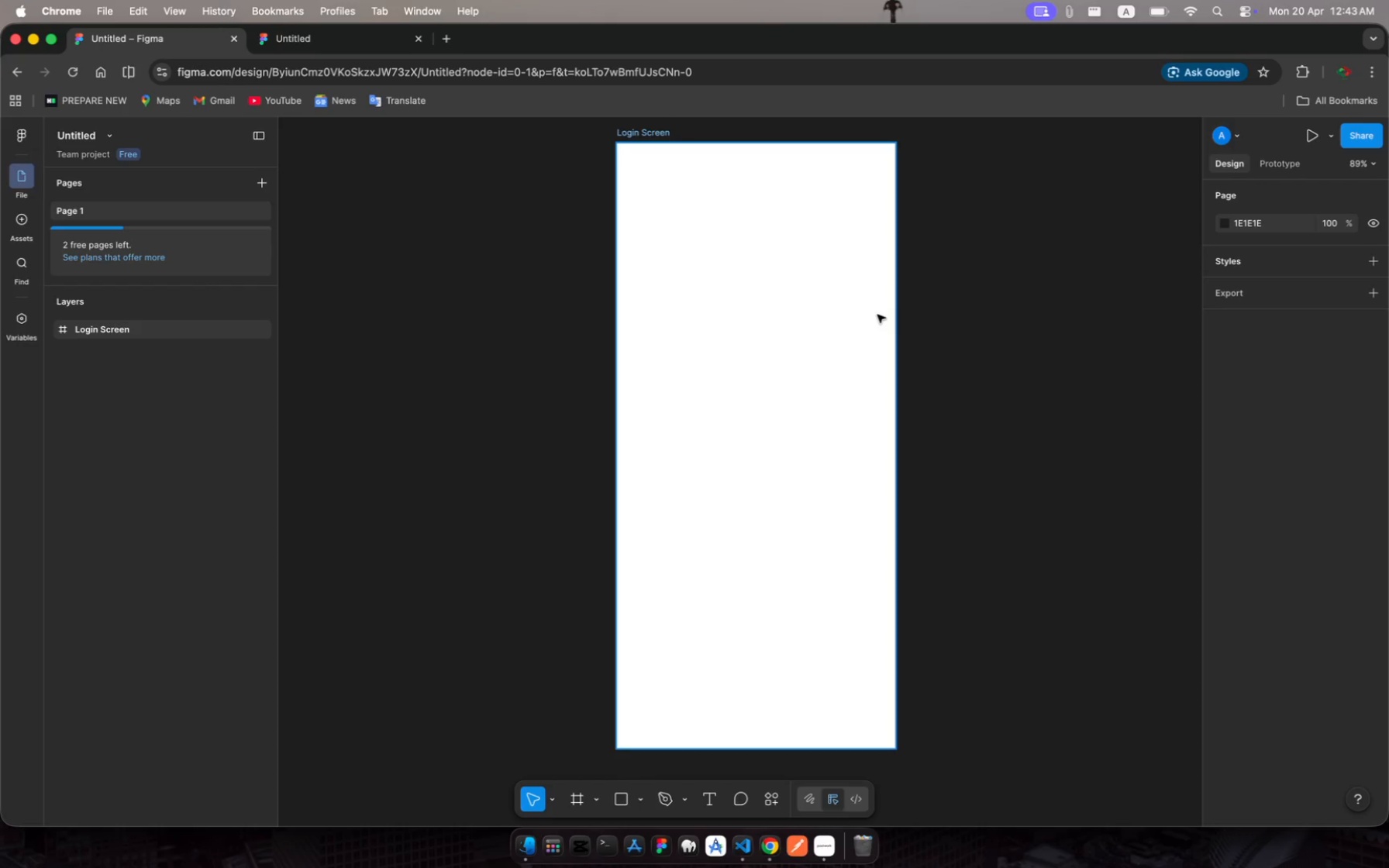 
wait(22.62)
 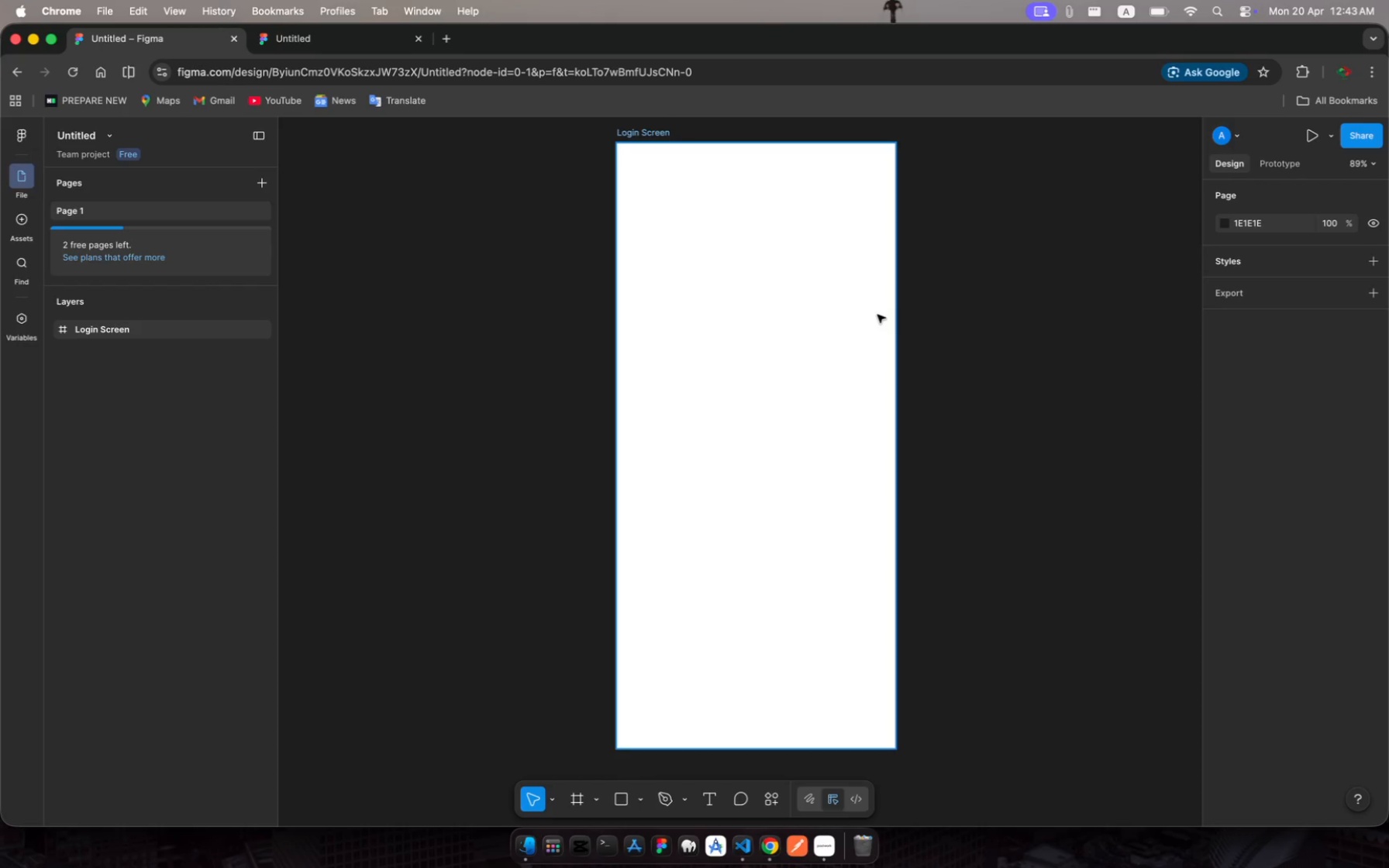 
left_click([877, 315])